 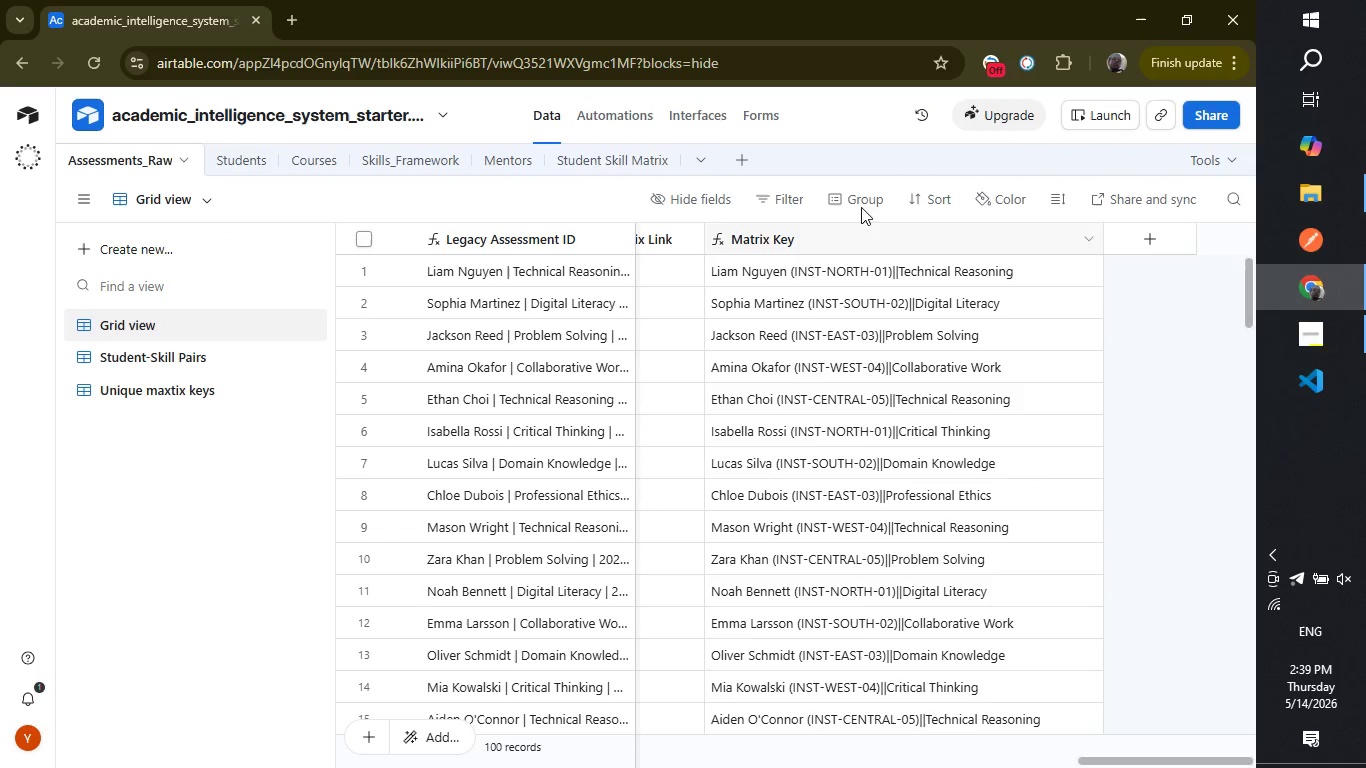 
mouse_move([877, 250])
 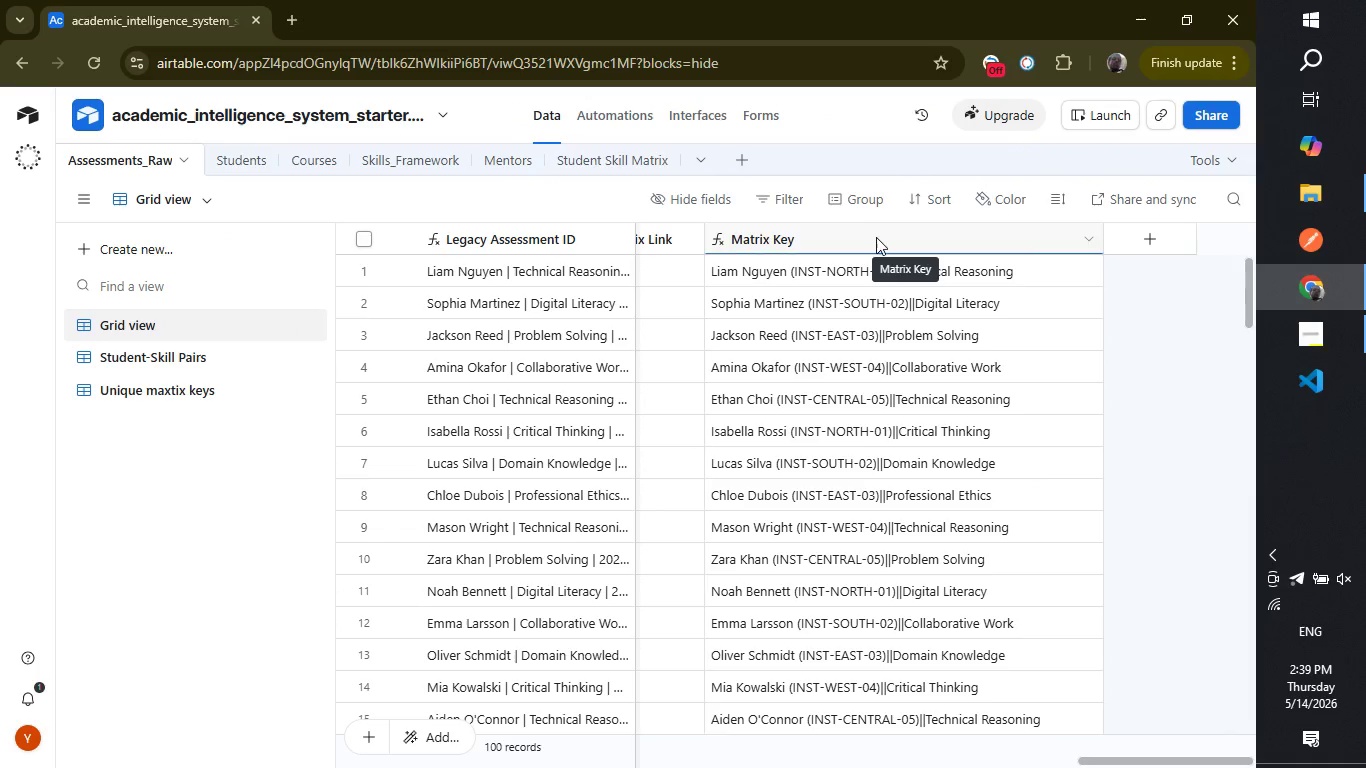 
right_click([876, 237])
 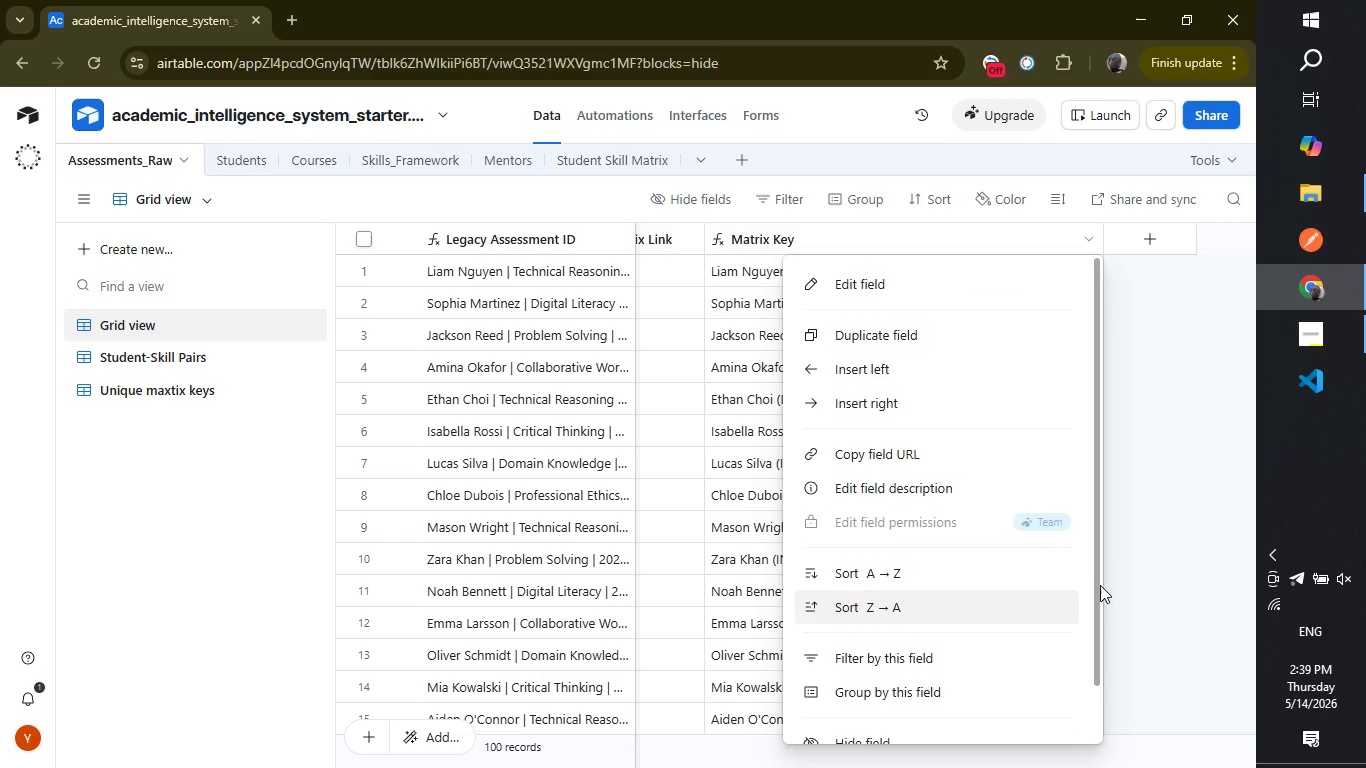 
left_click_drag(start_coordinate=[1095, 582], to_coordinate=[1084, 758])
 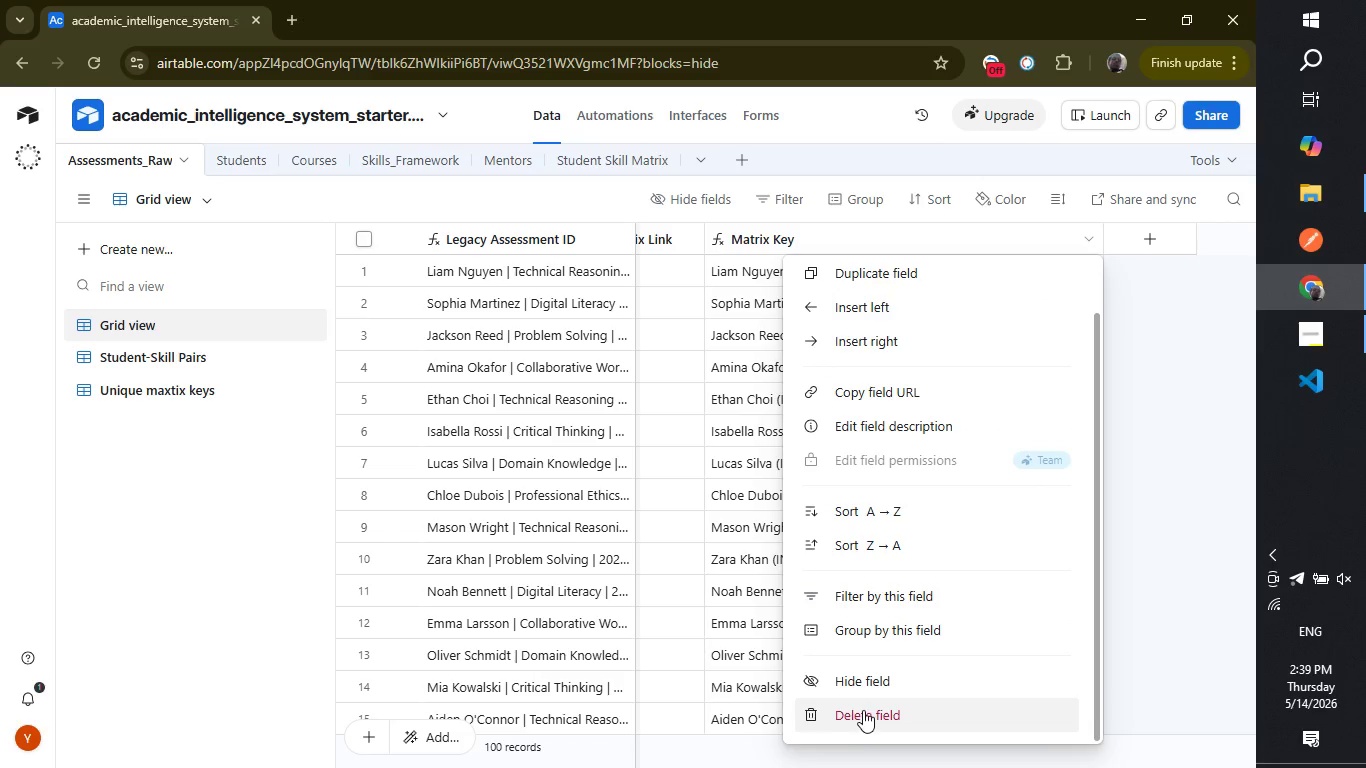 
left_click([863, 710])
 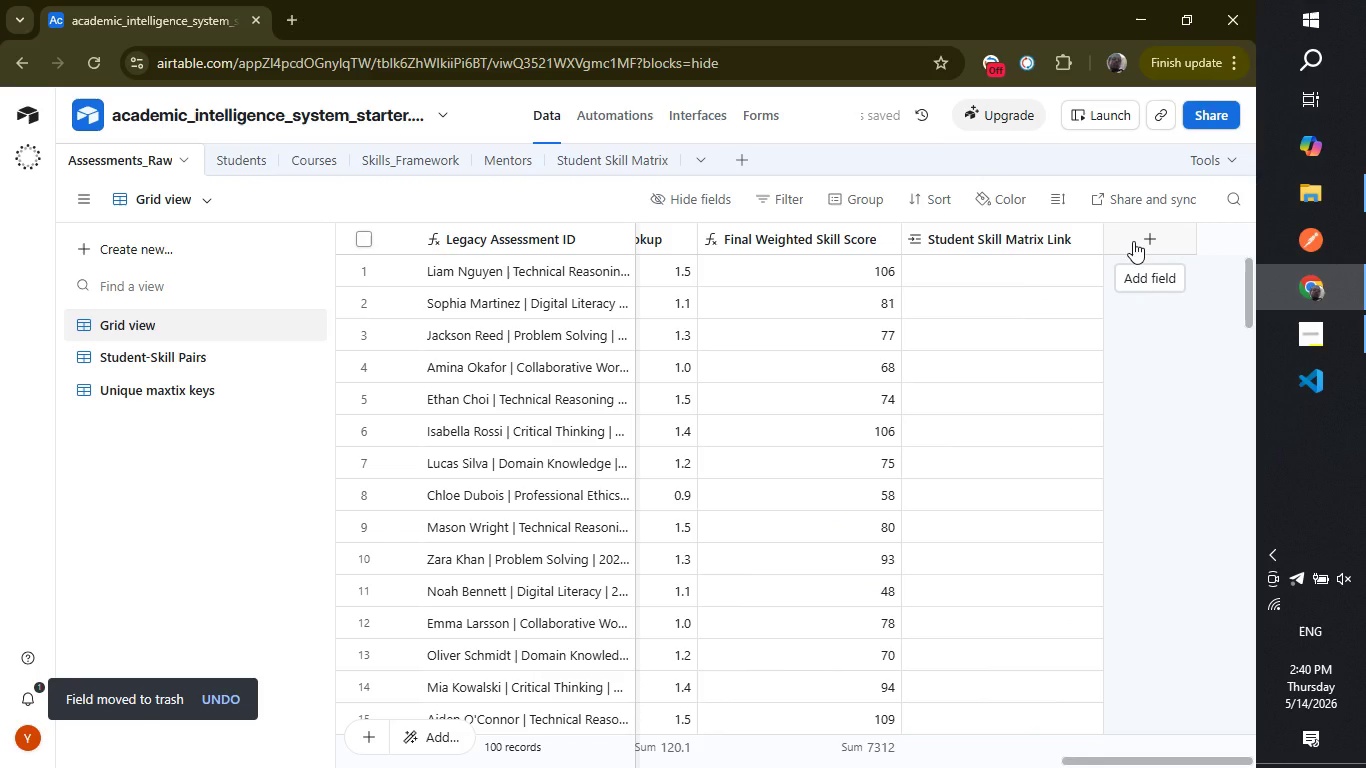 
wait(5.61)
 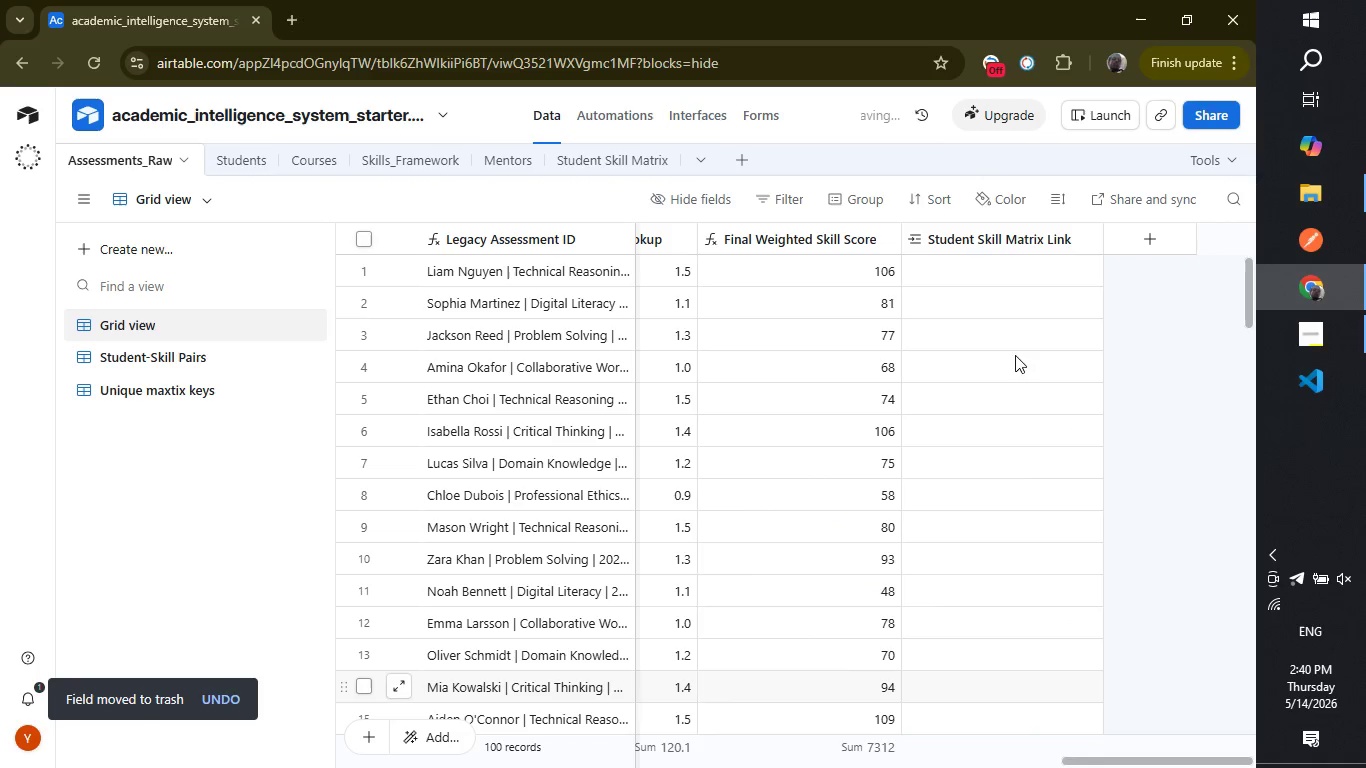 
left_click([1133, 241])
 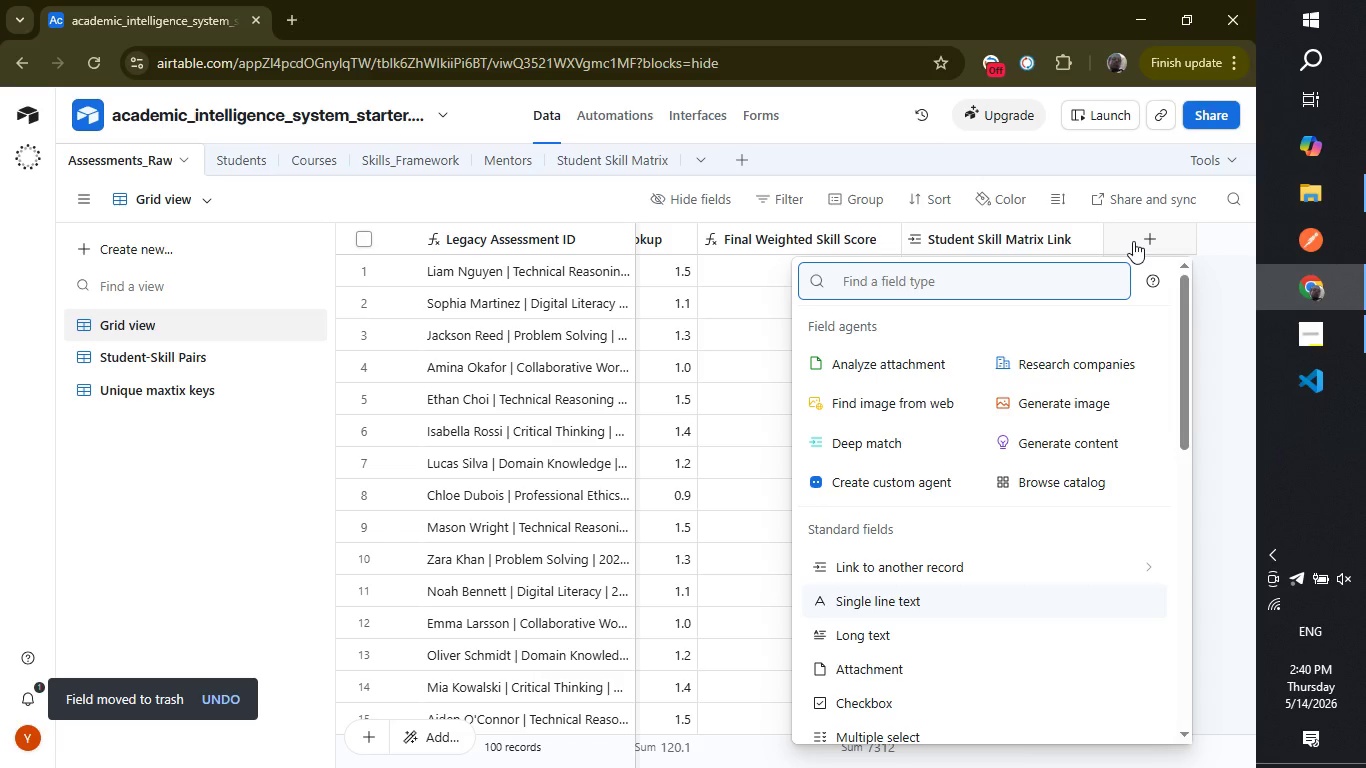 
type(form)
 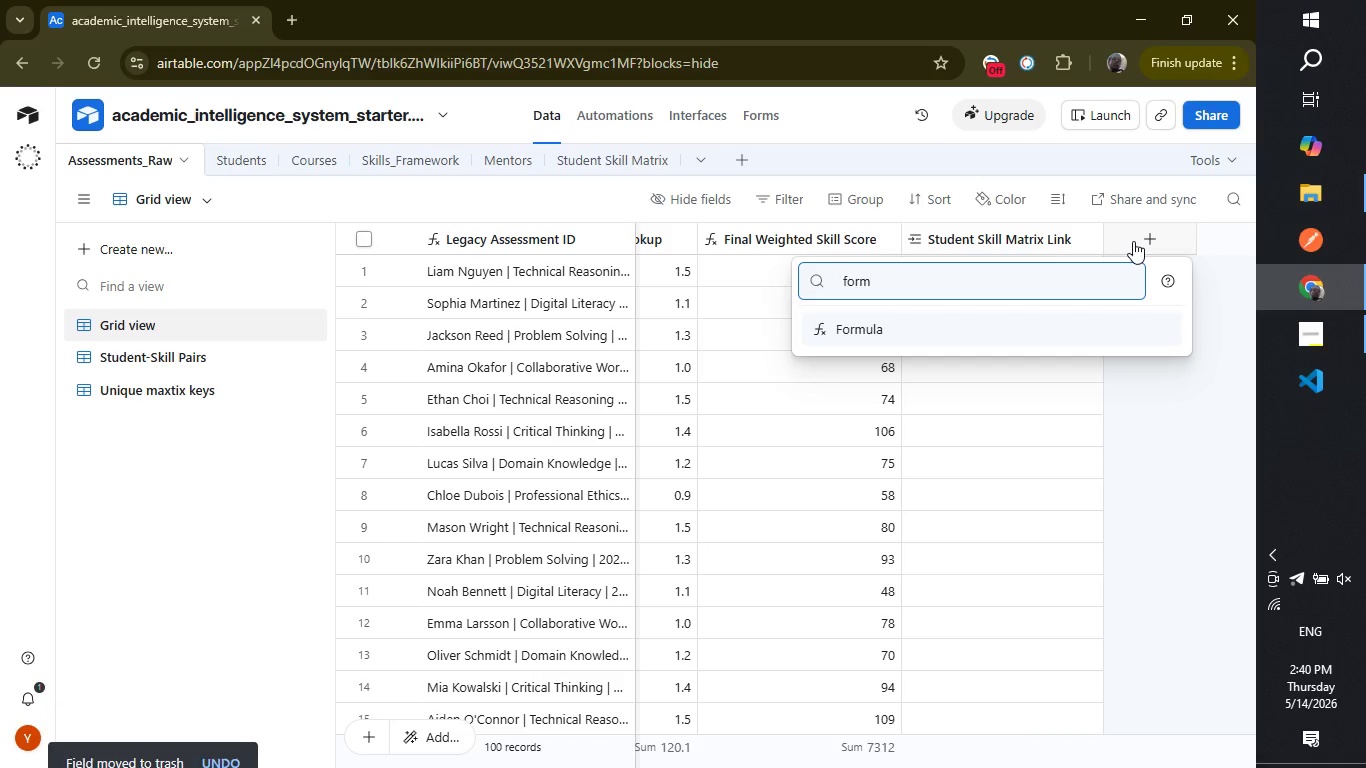 
key(Enter)
 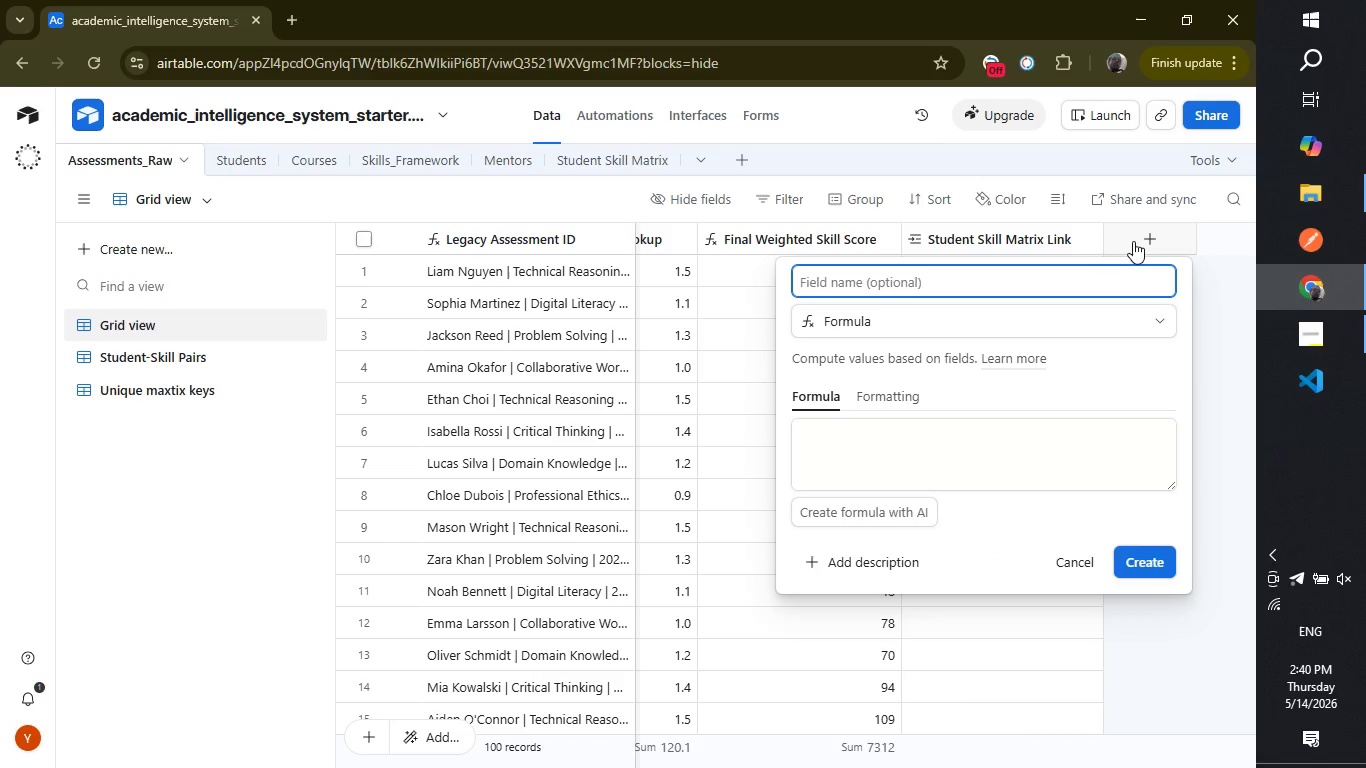 
type(Student_)
key(Backspace)
type(-Skill Pair)
 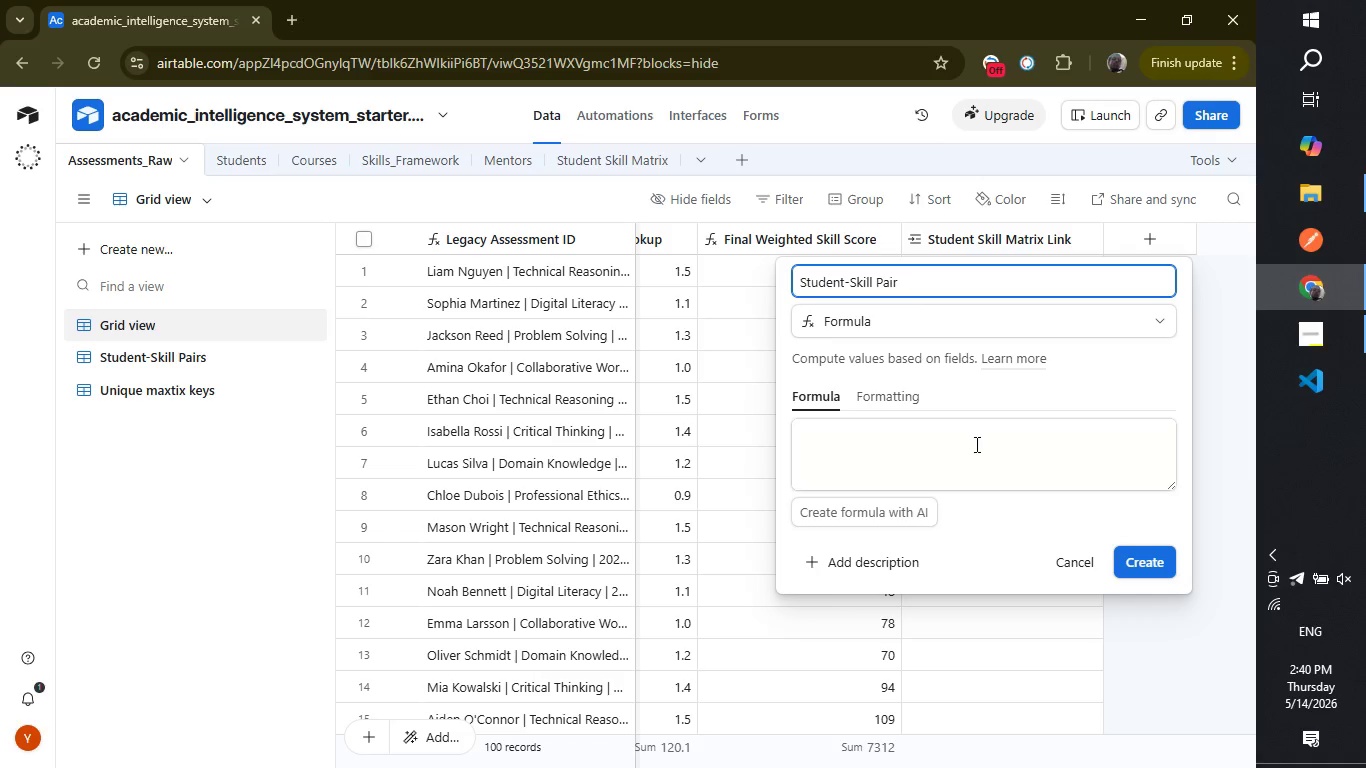 
left_click([973, 444])
 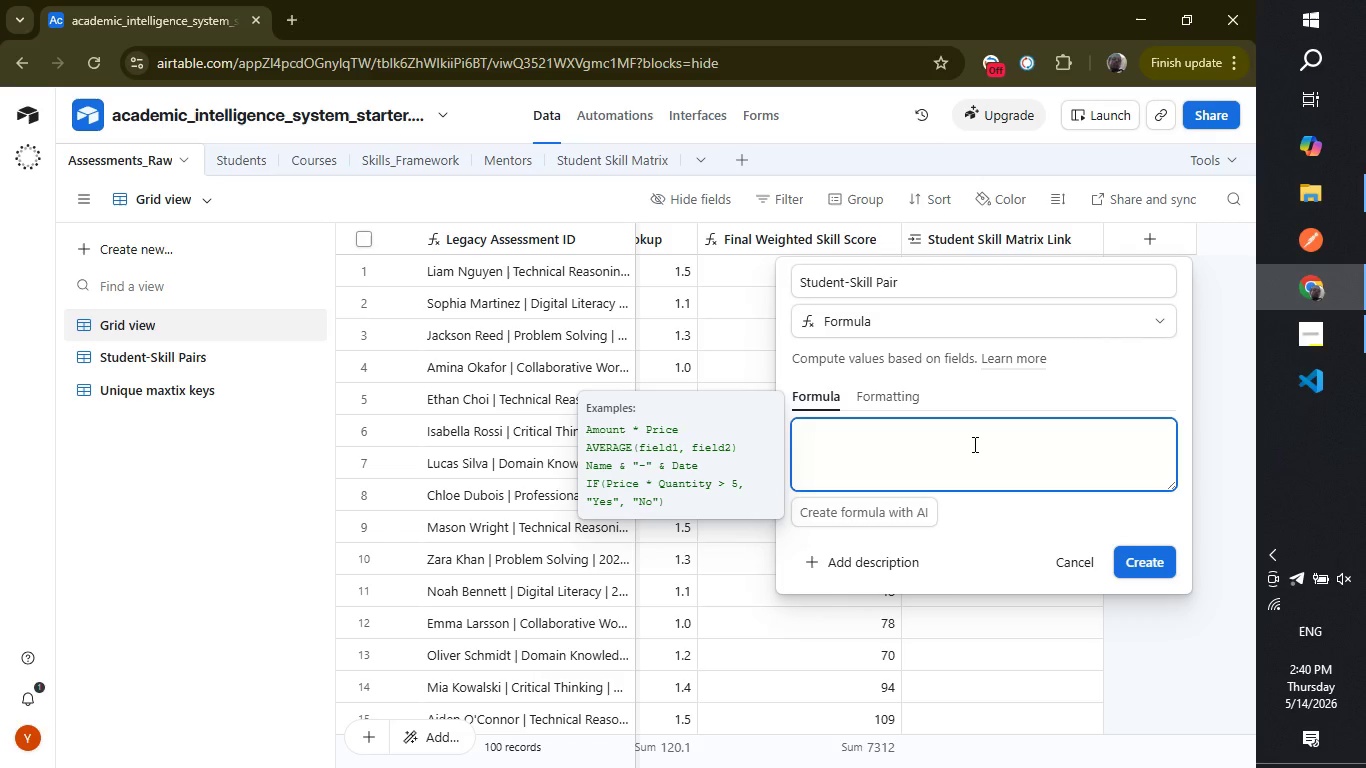 
type(student)
 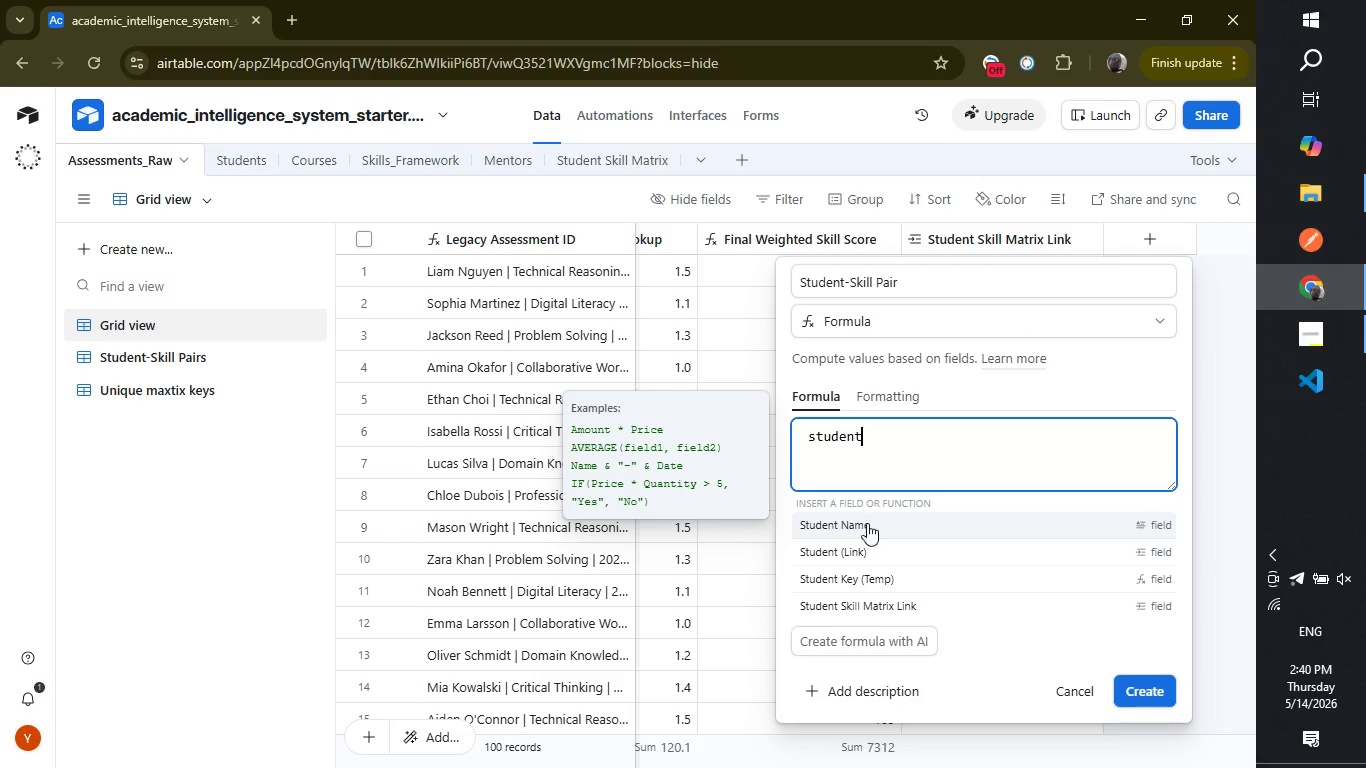 
left_click([867, 528])
 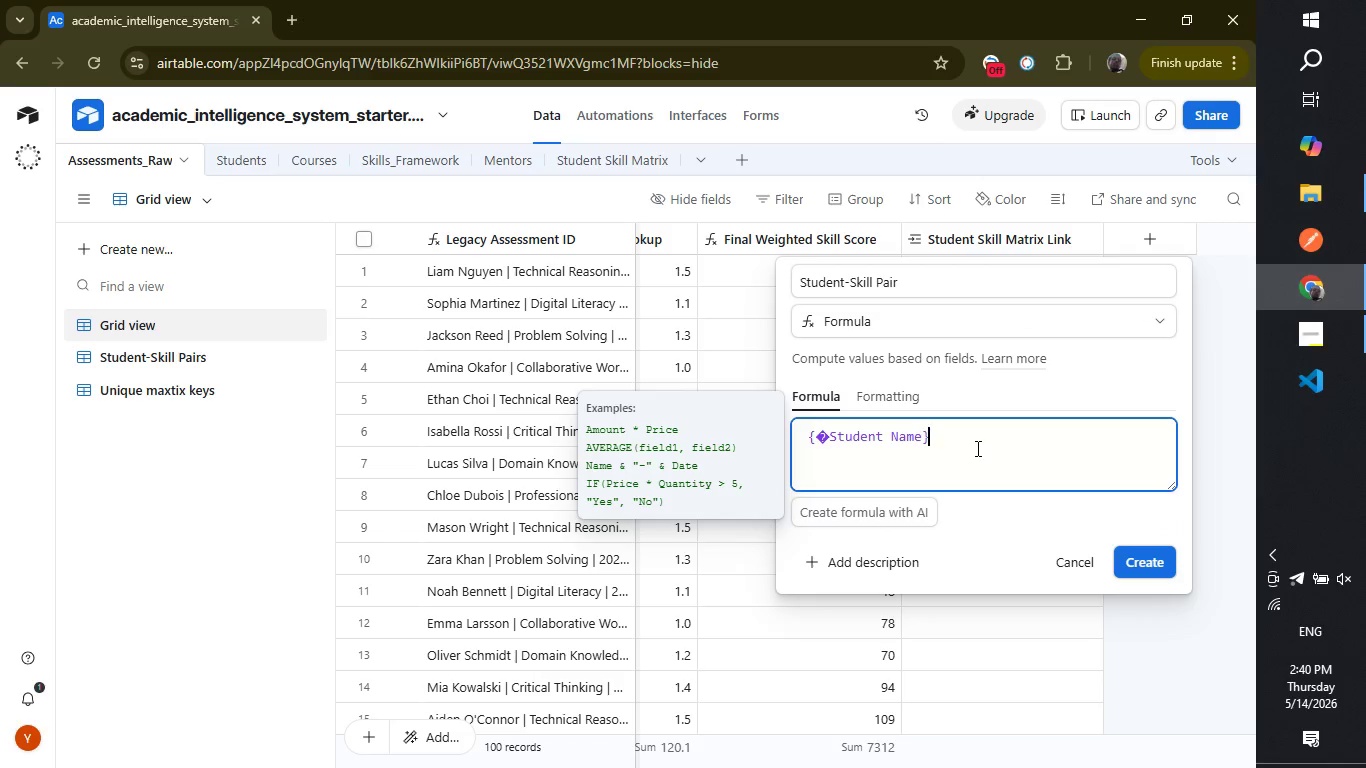 
key(Space)
 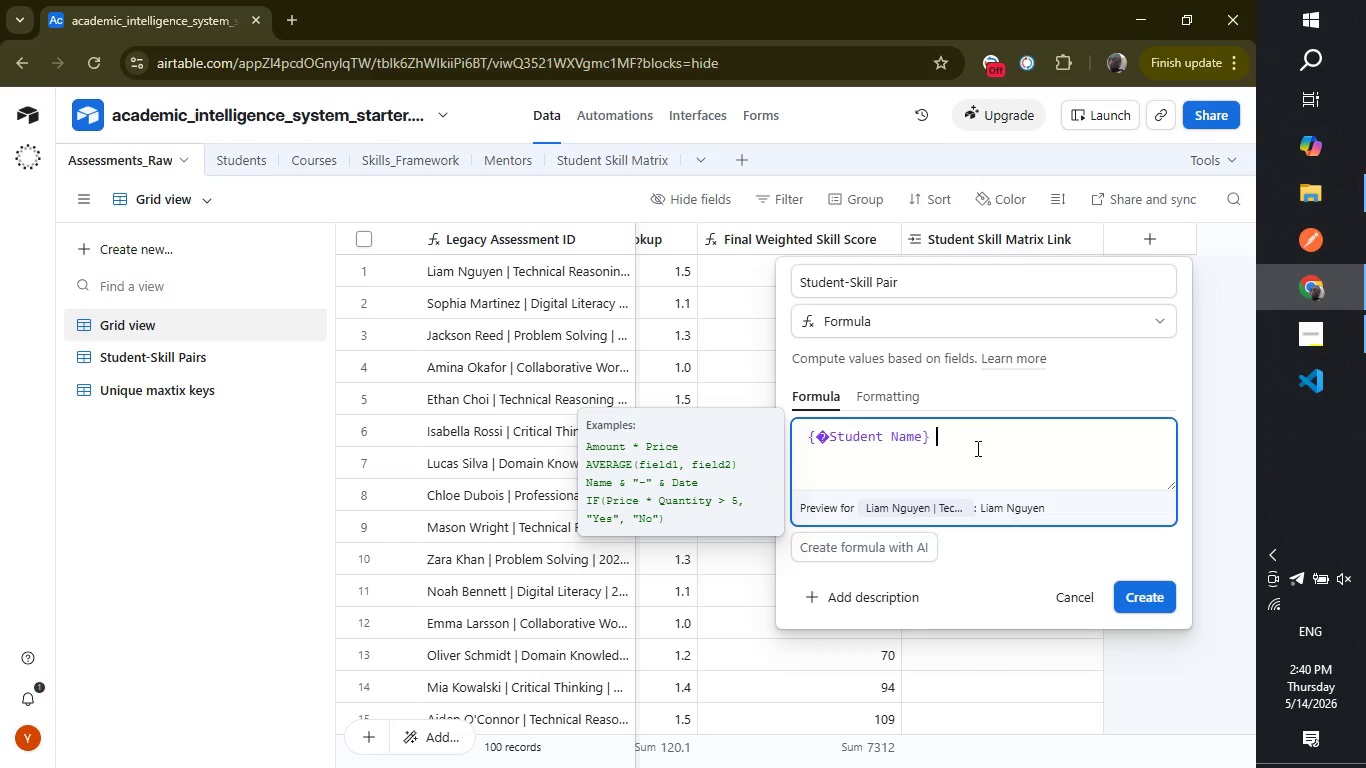 
key(Shift+ShiftLeft)
 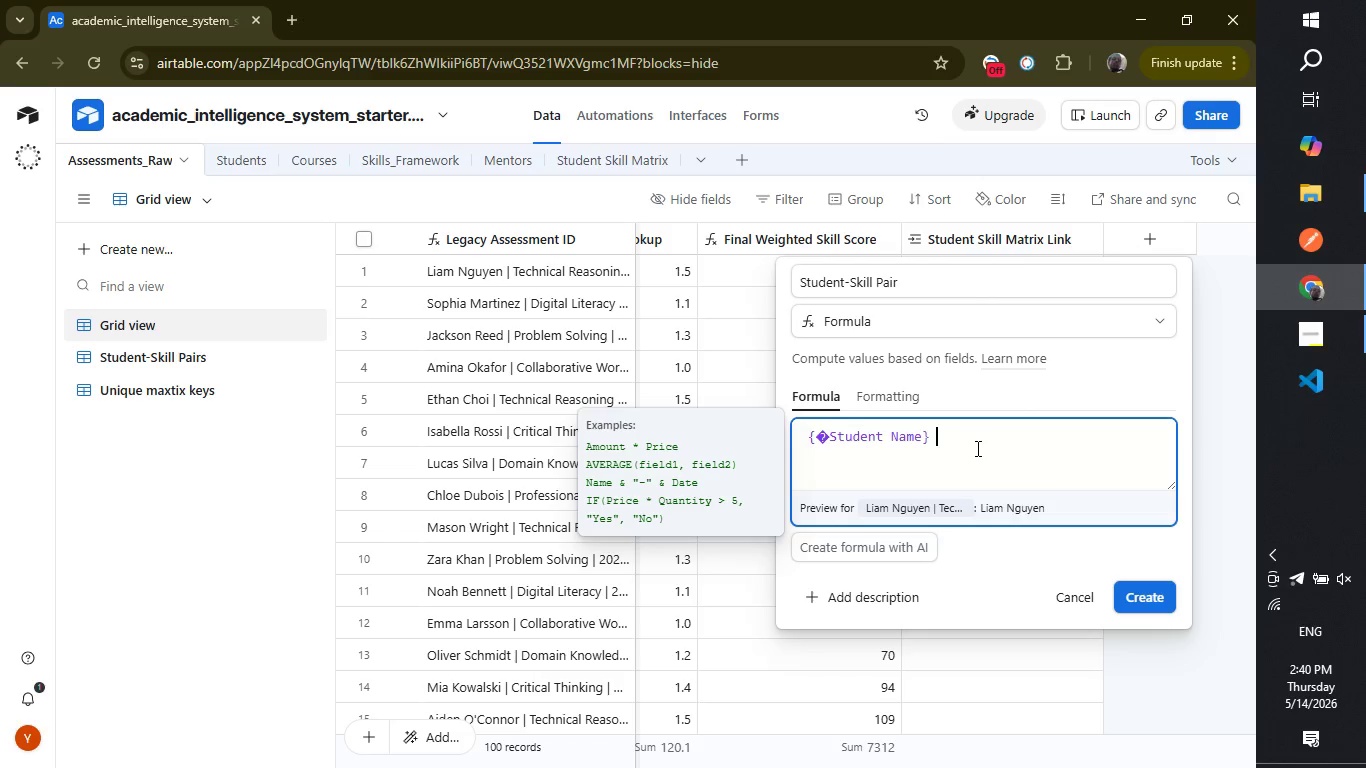 
key(Shift+7)
 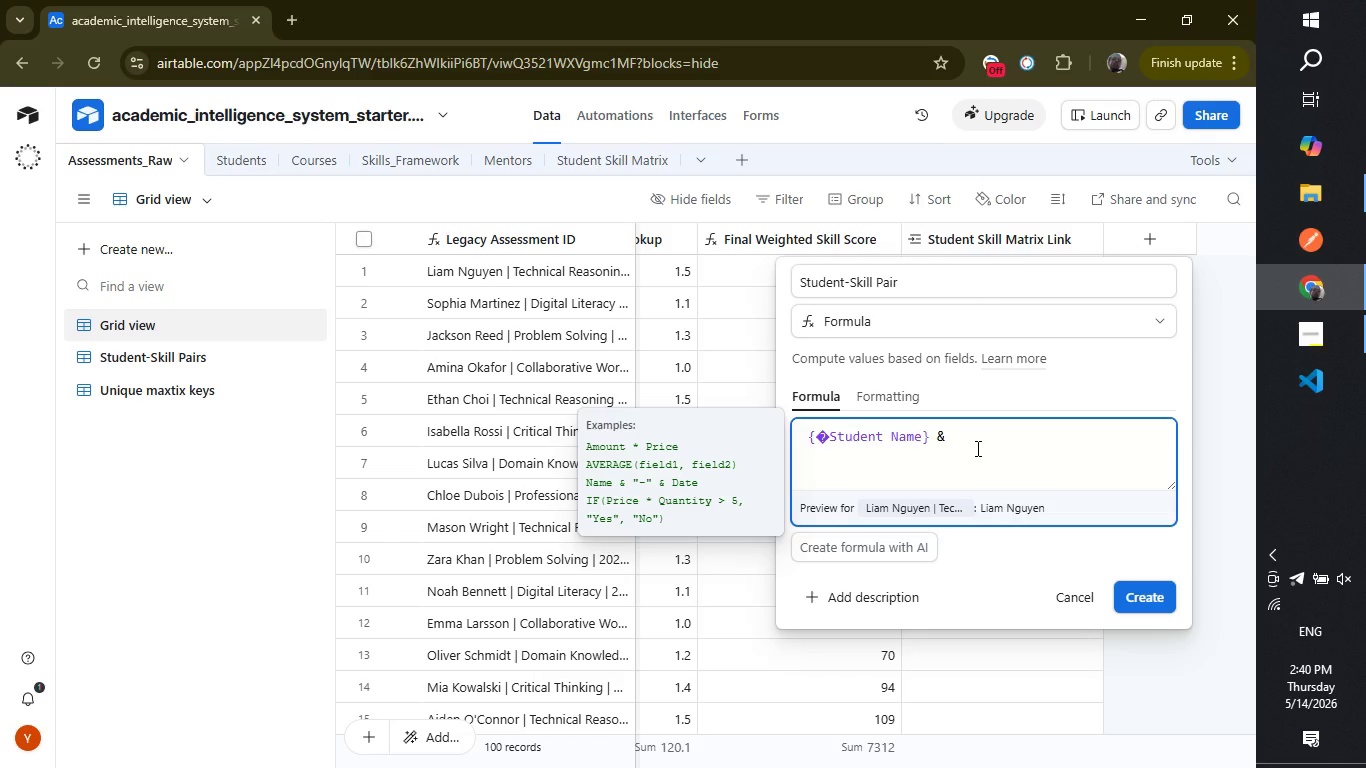 
key(Space)
 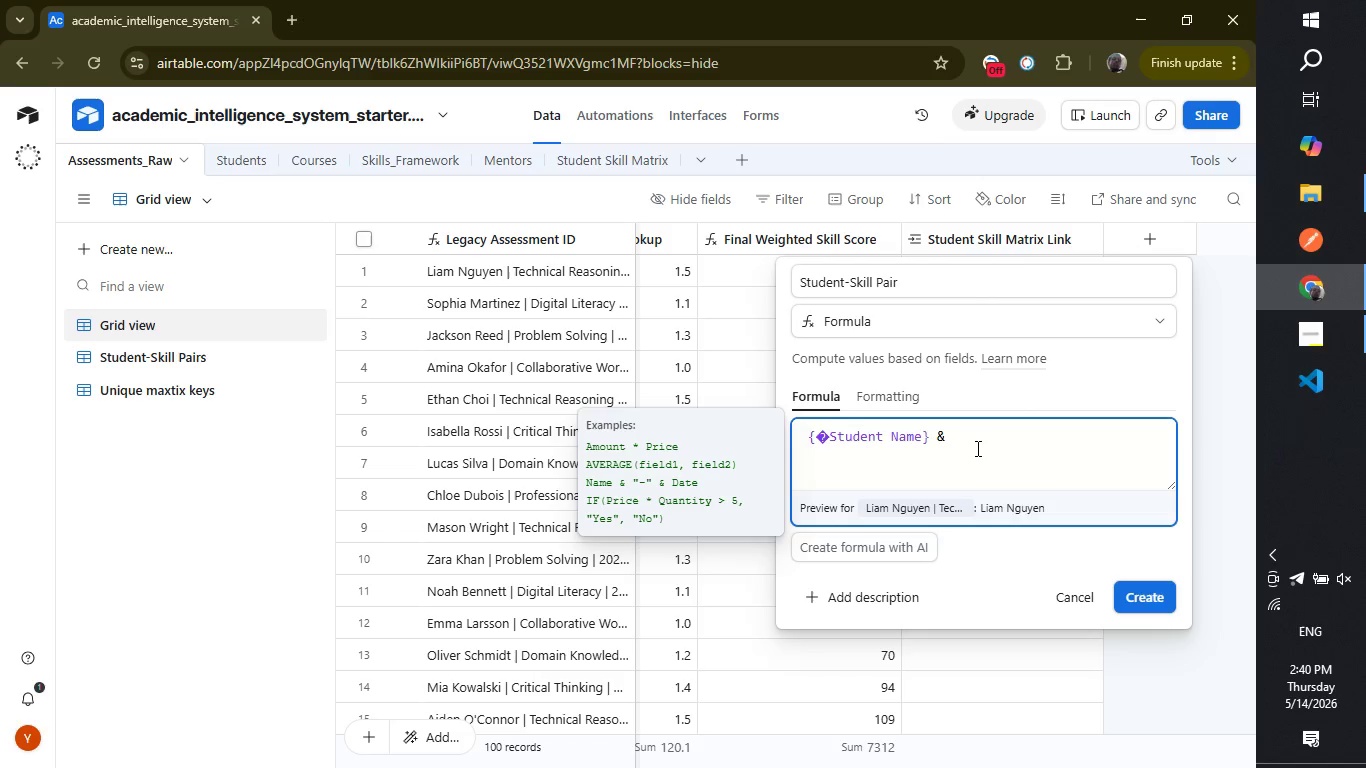 
key(Shift+ShiftLeft)
 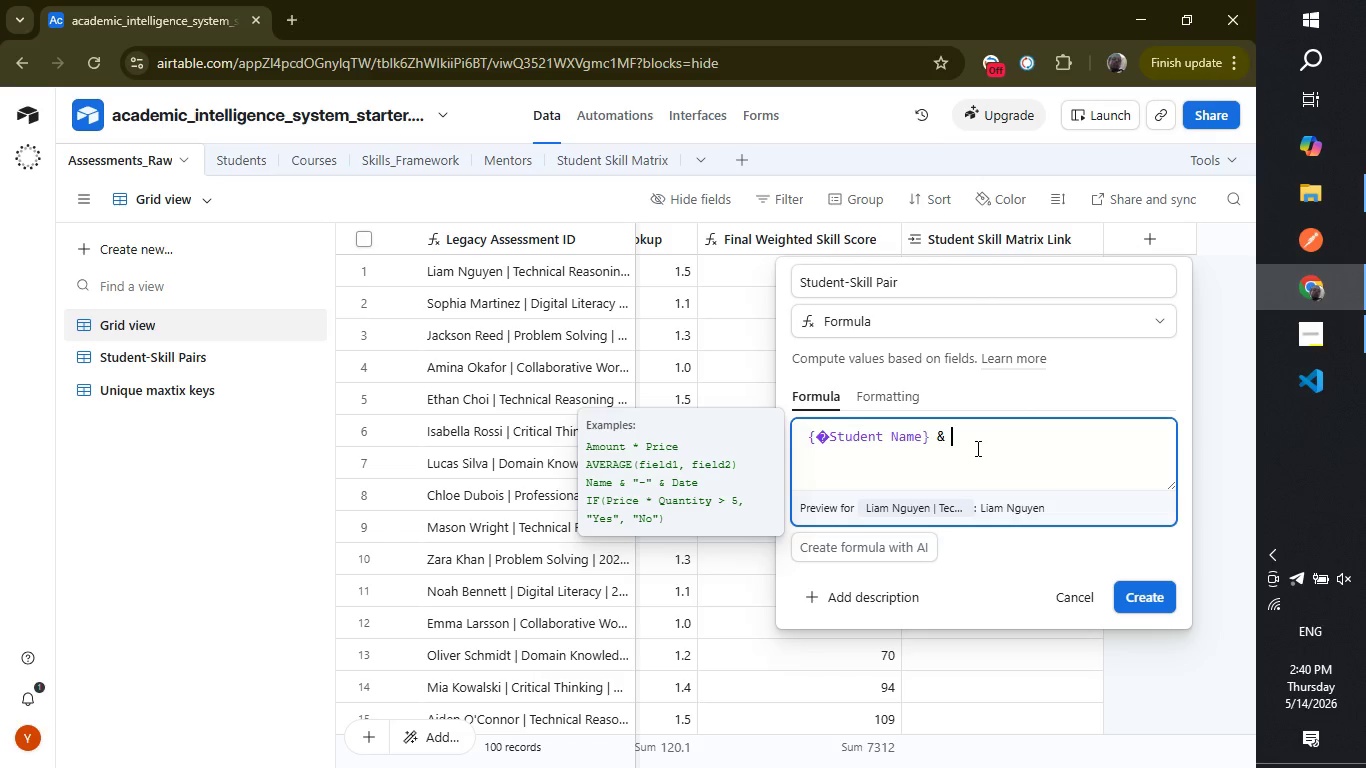 
key(Shift+ShiftLeft)
 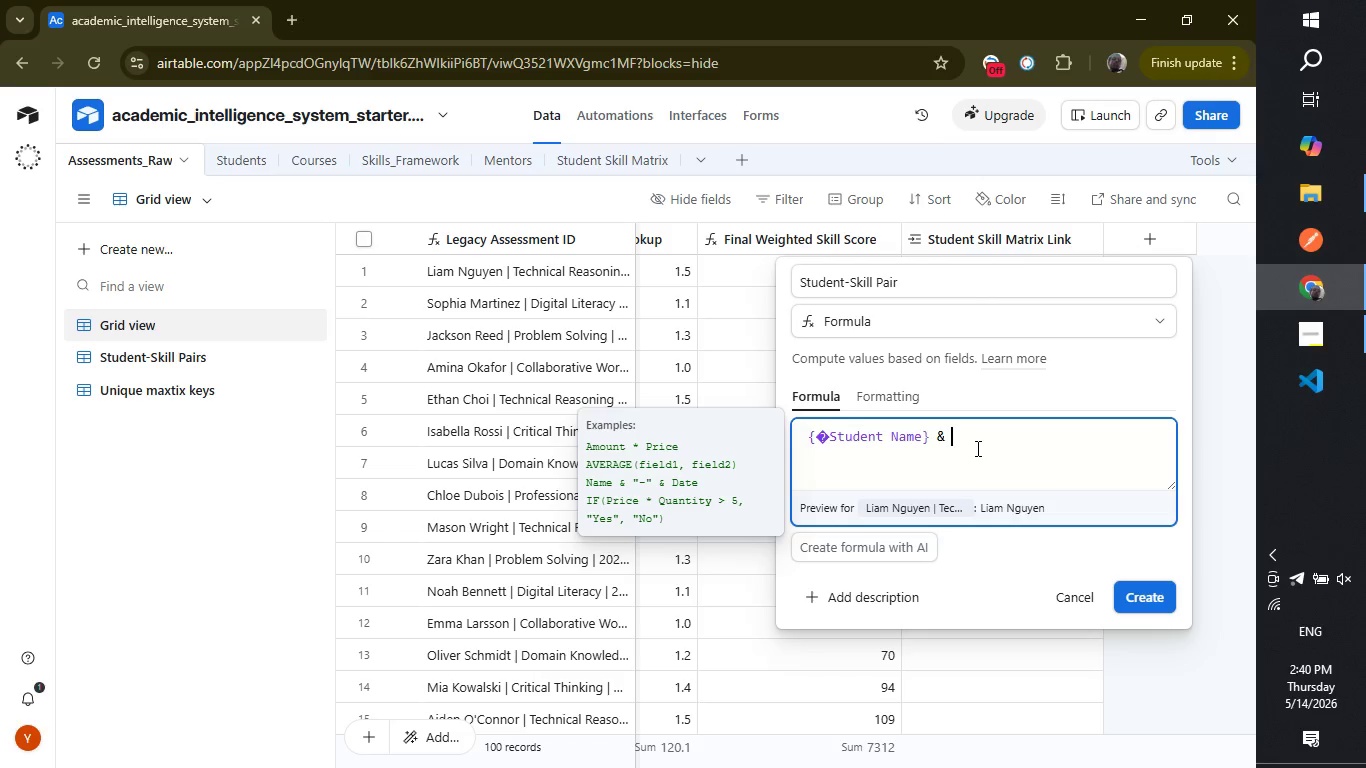 
key(Shift+Quote)
 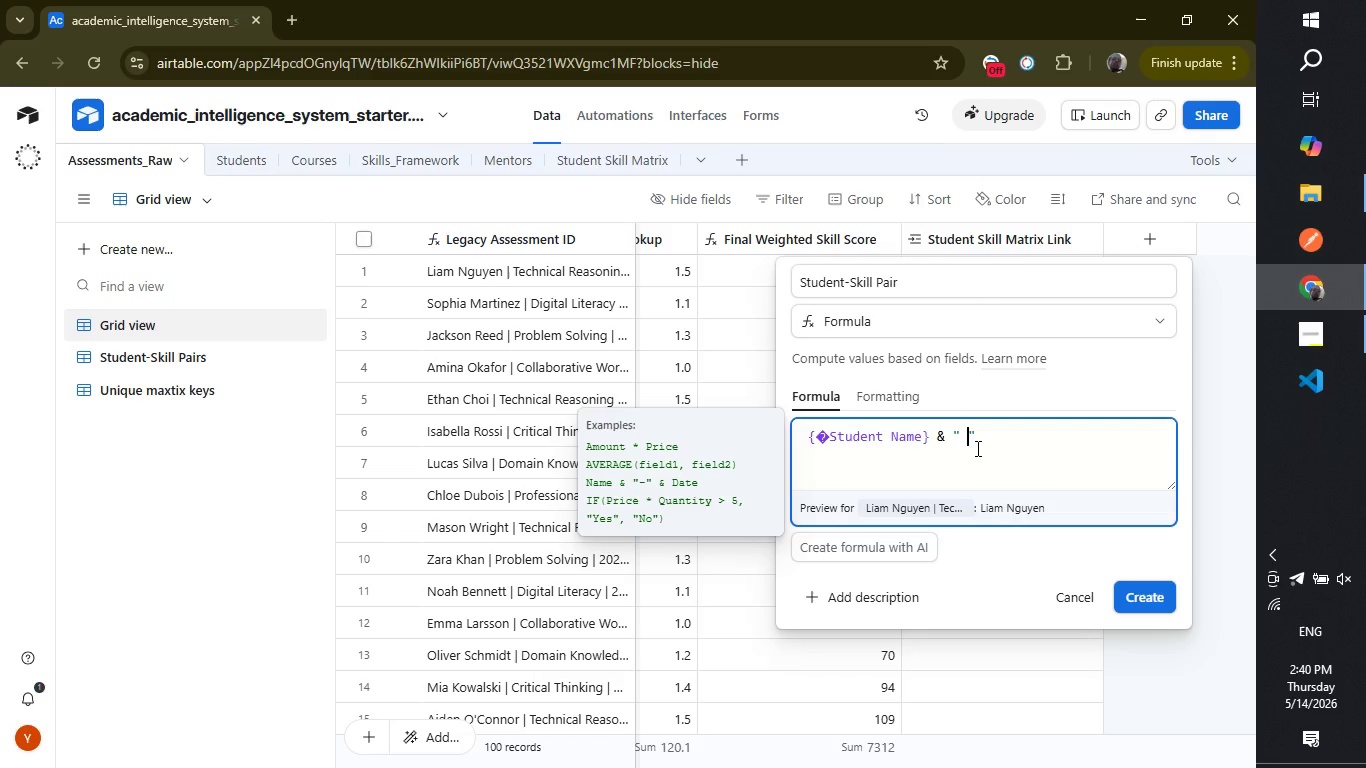 
key(Space)
 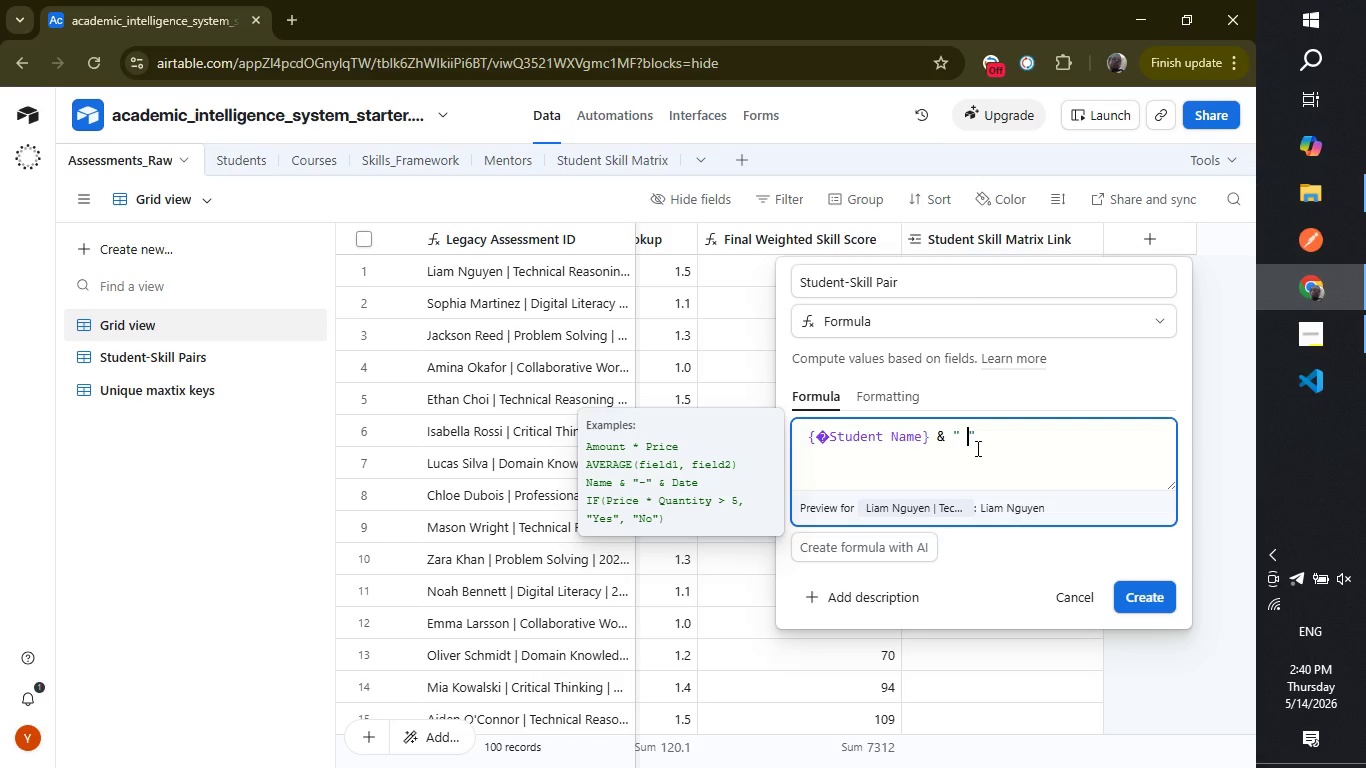 
key(Minus)
 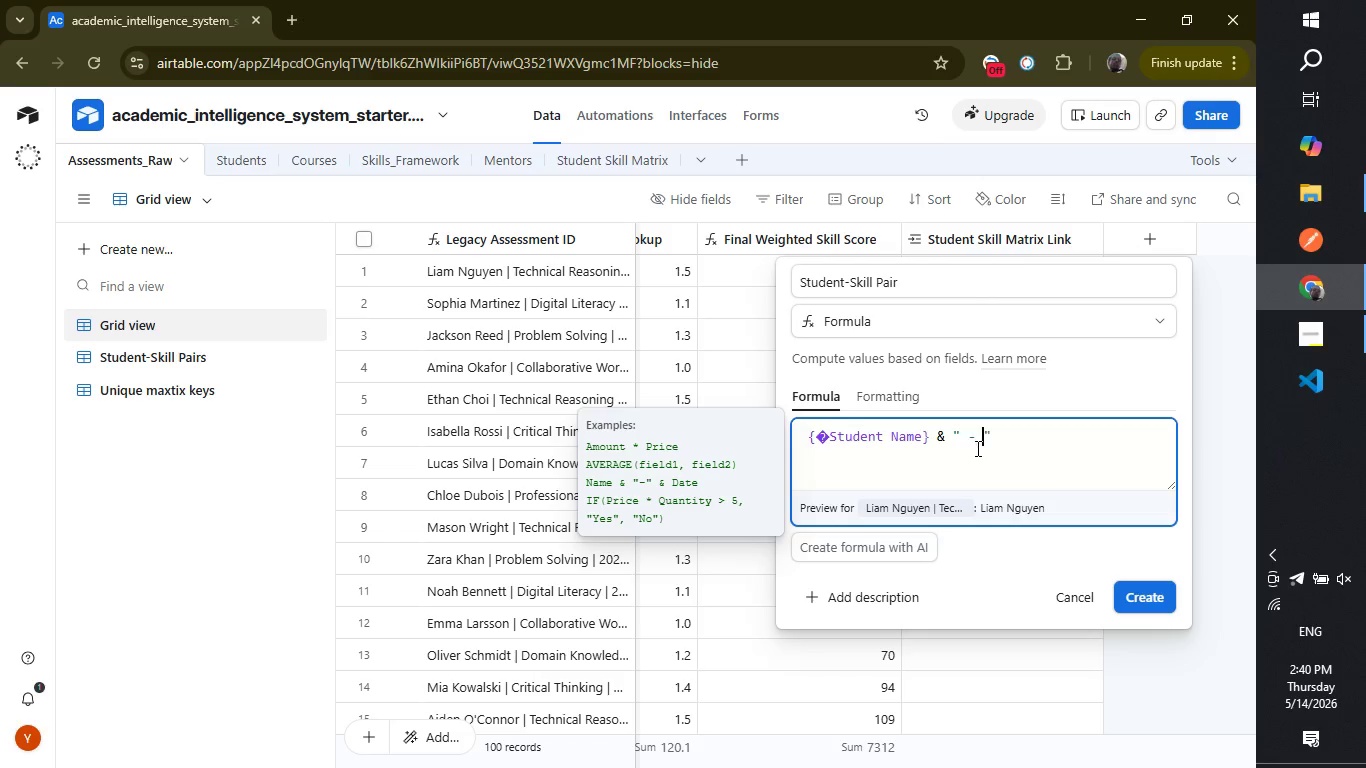 
key(Space)
 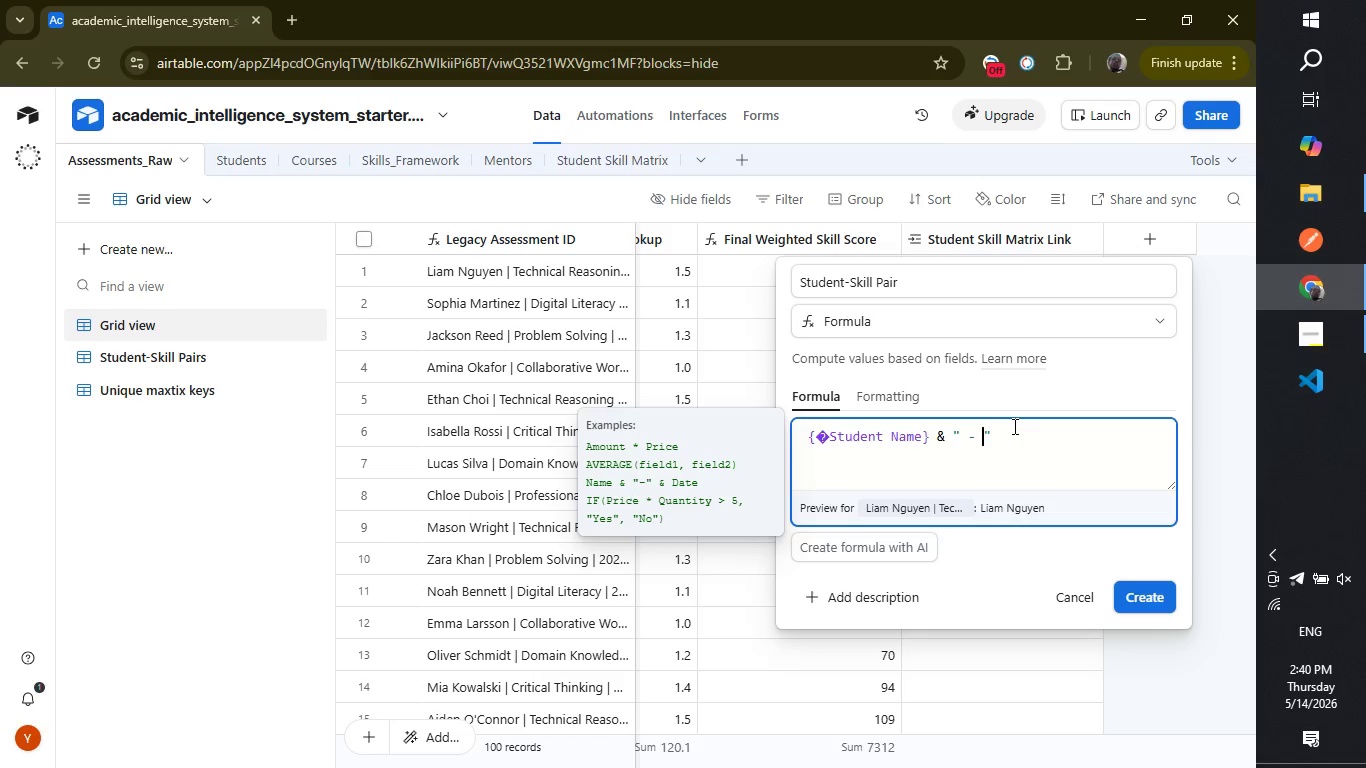 
left_click([1013, 426])
 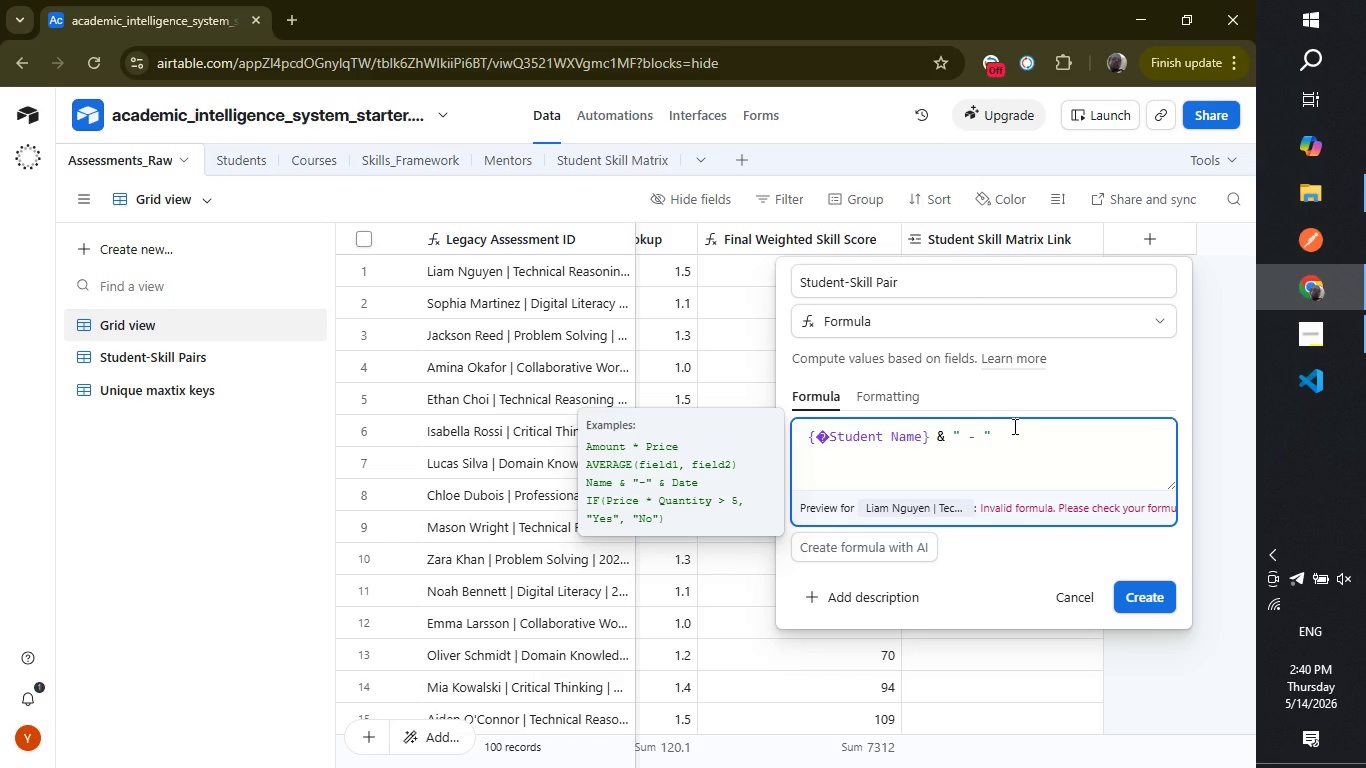 
left_click([1013, 426])
 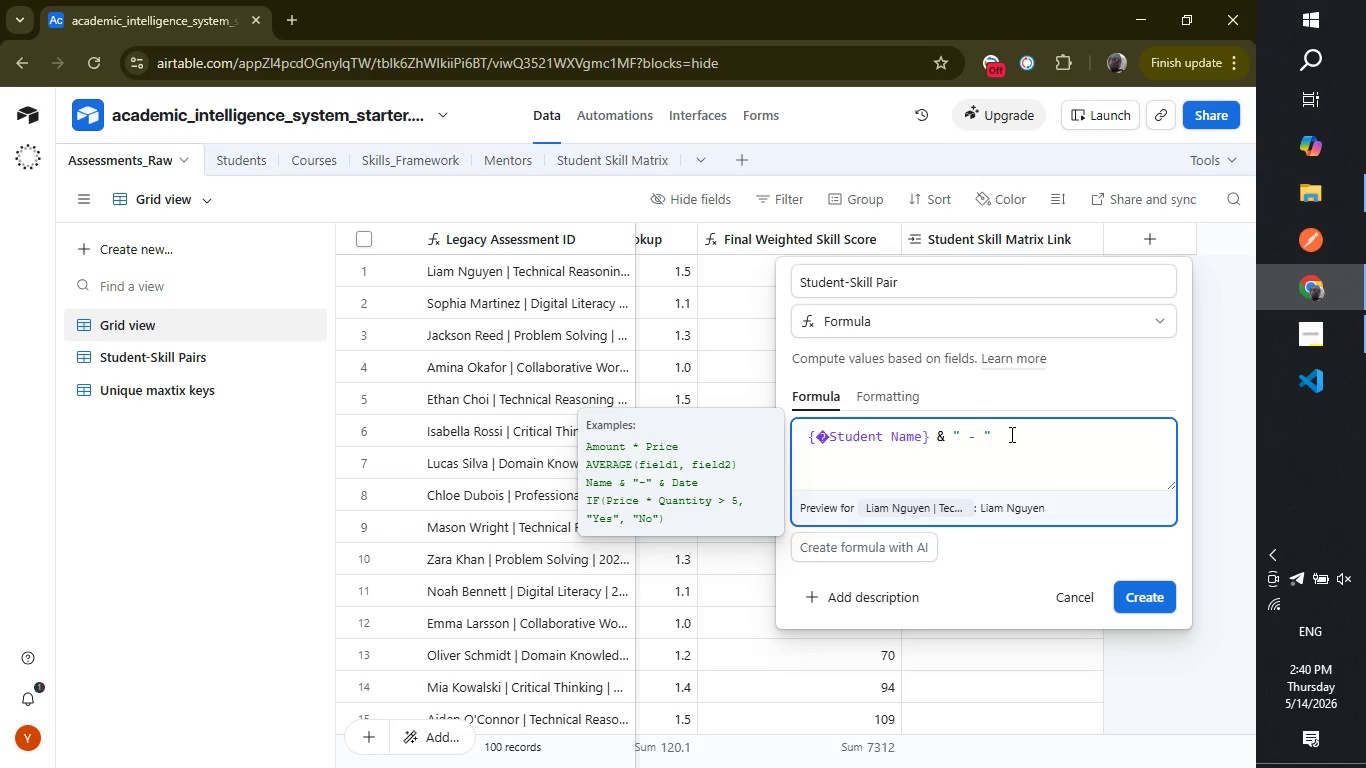 
left_click([1010, 434])
 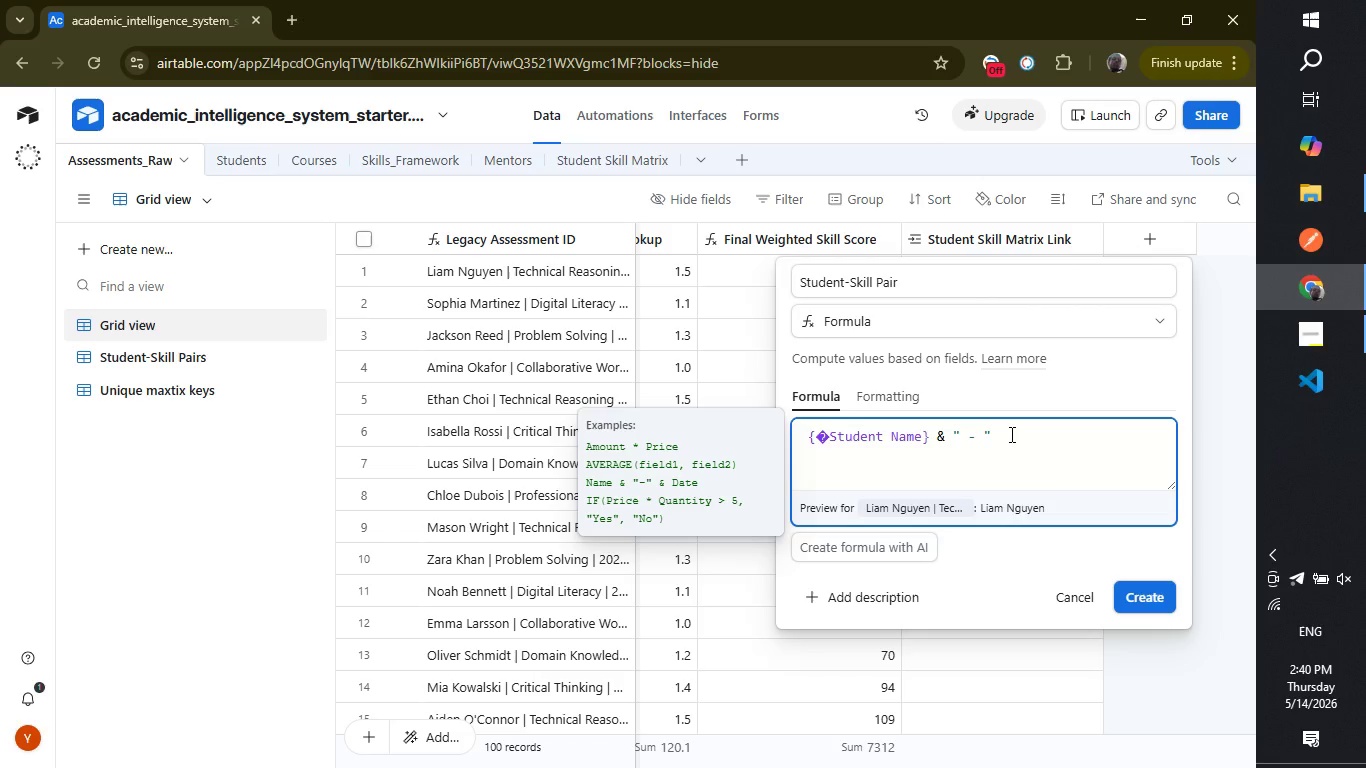 
type( & skill )
key(Backspace)
 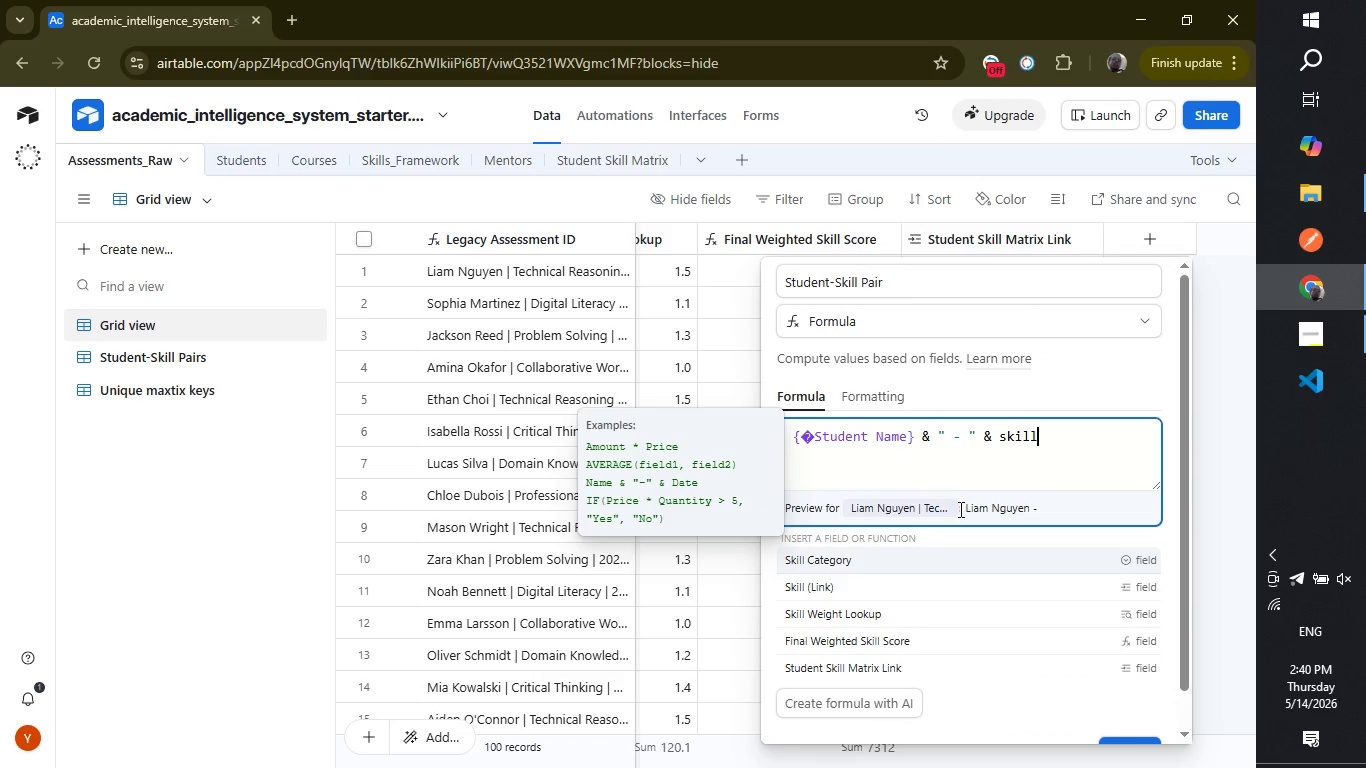 
key(Enter)
 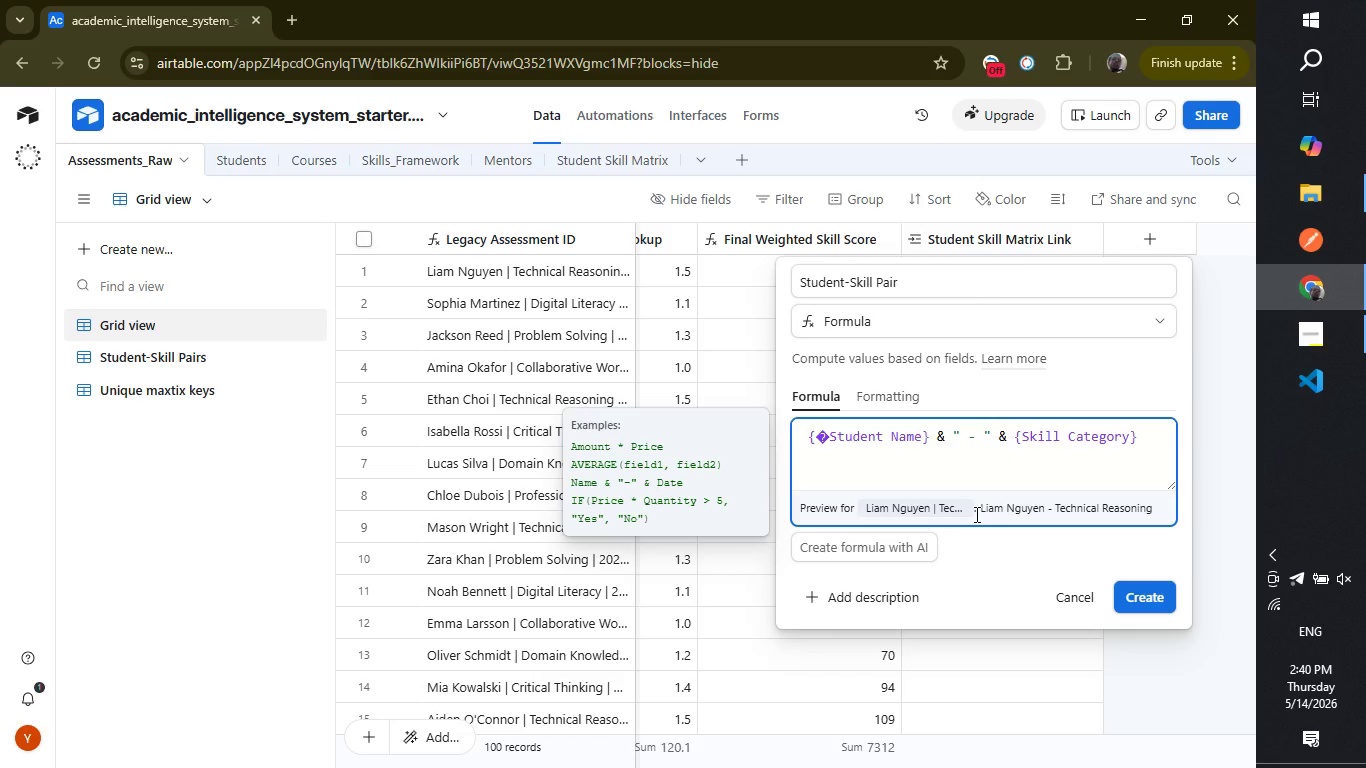 
wait(7.77)
 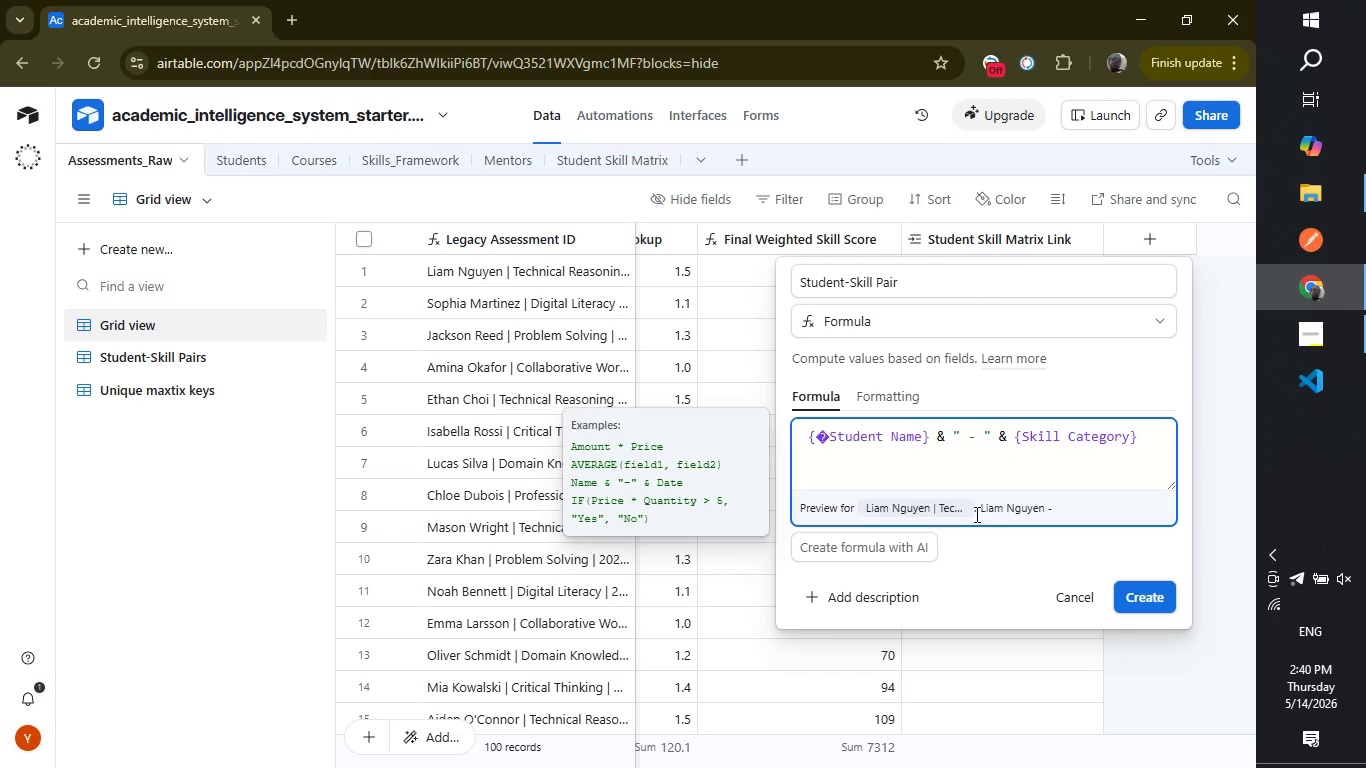 
left_click([1139, 593])
 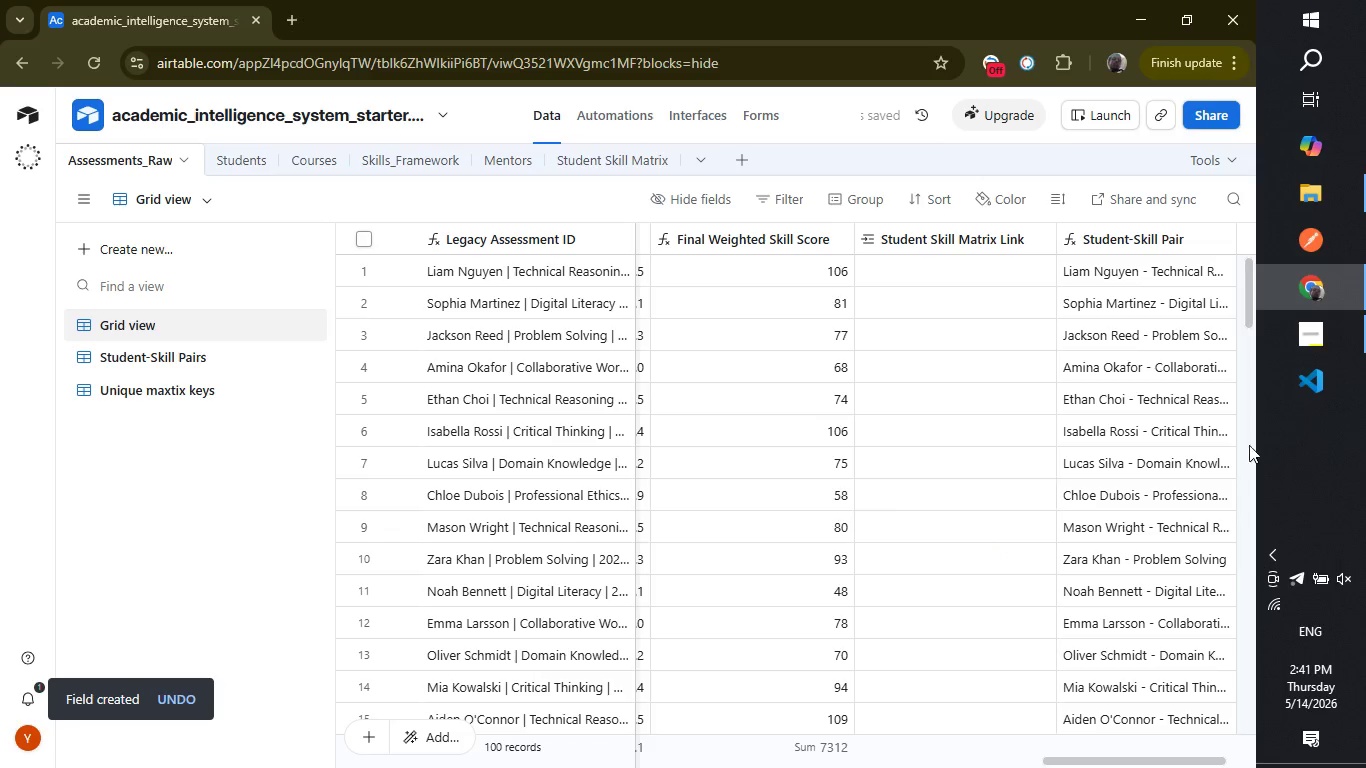 
wait(5.61)
 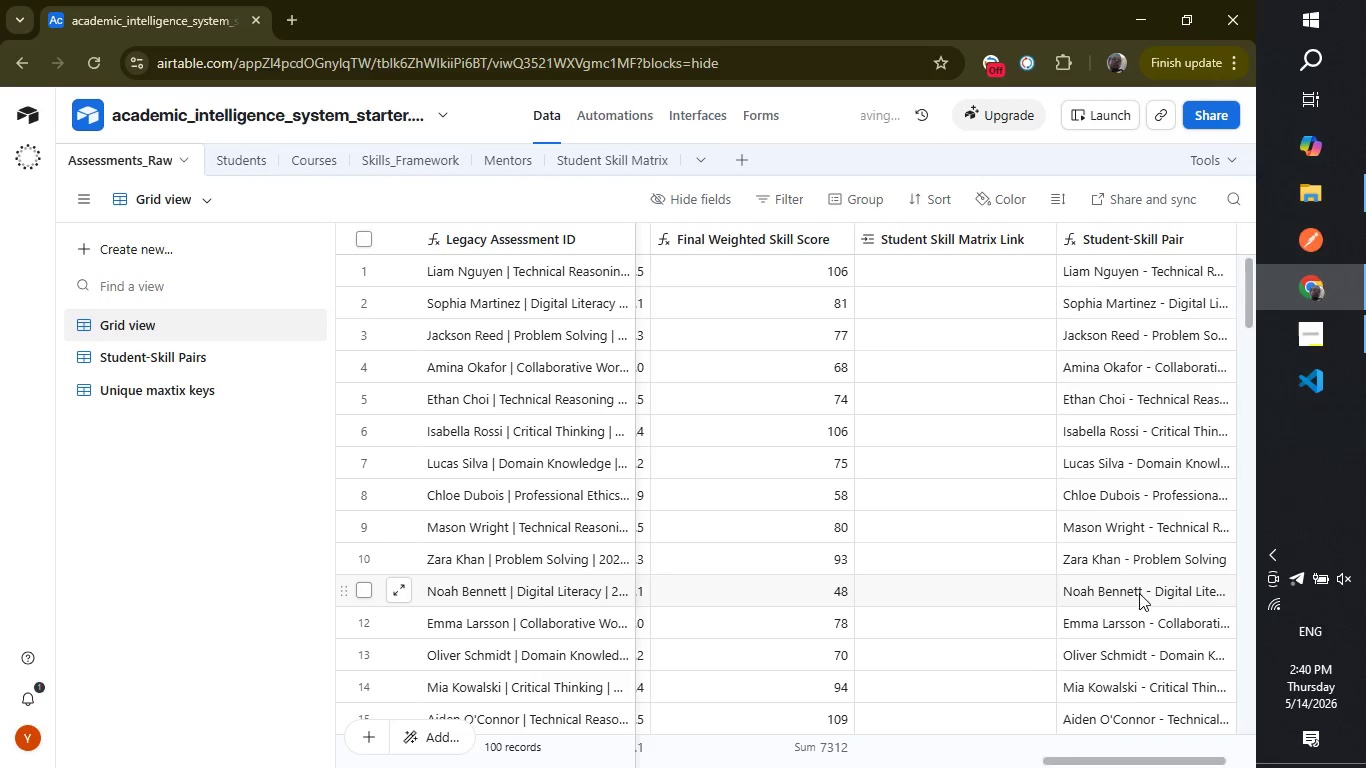 
left_click_drag(start_coordinate=[1235, 235], to_coordinate=[1262, 233])
 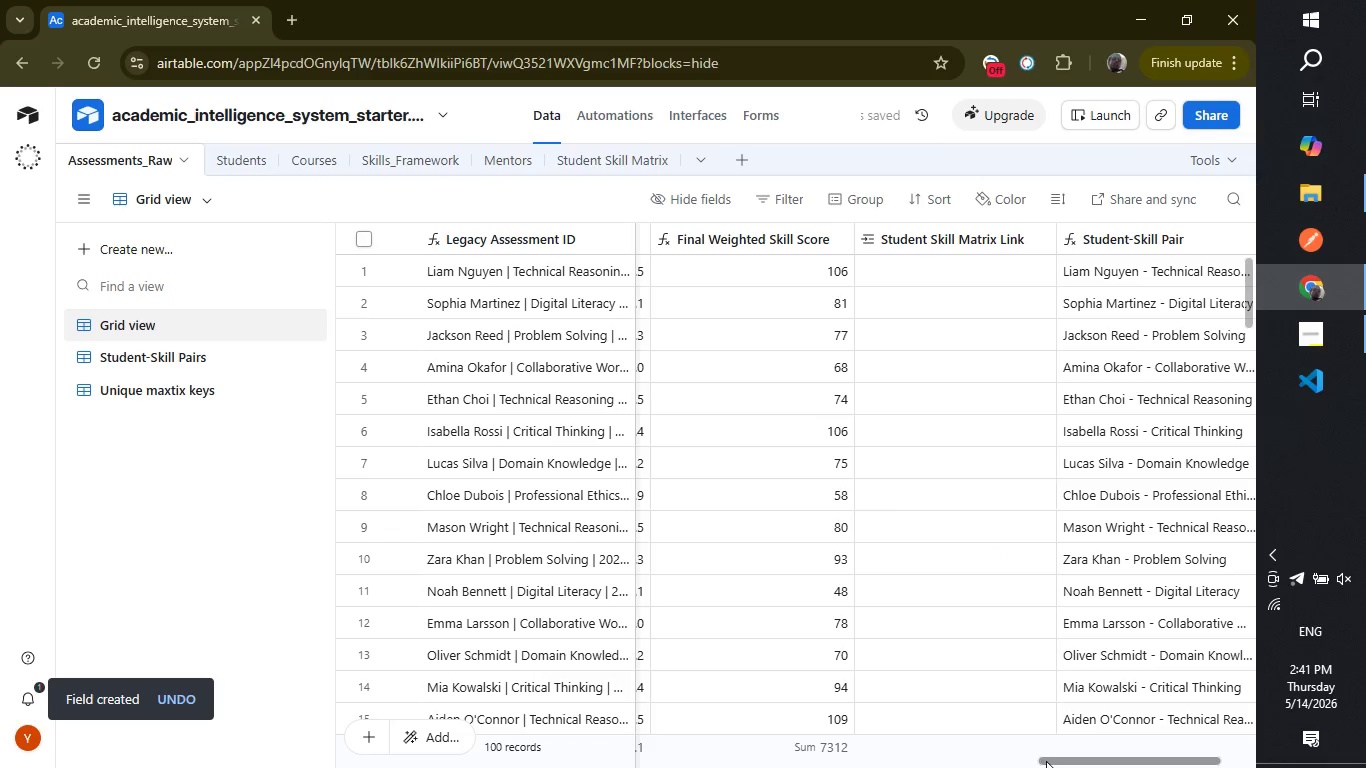 
left_click_drag(start_coordinate=[1046, 761], to_coordinate=[1085, 755])
 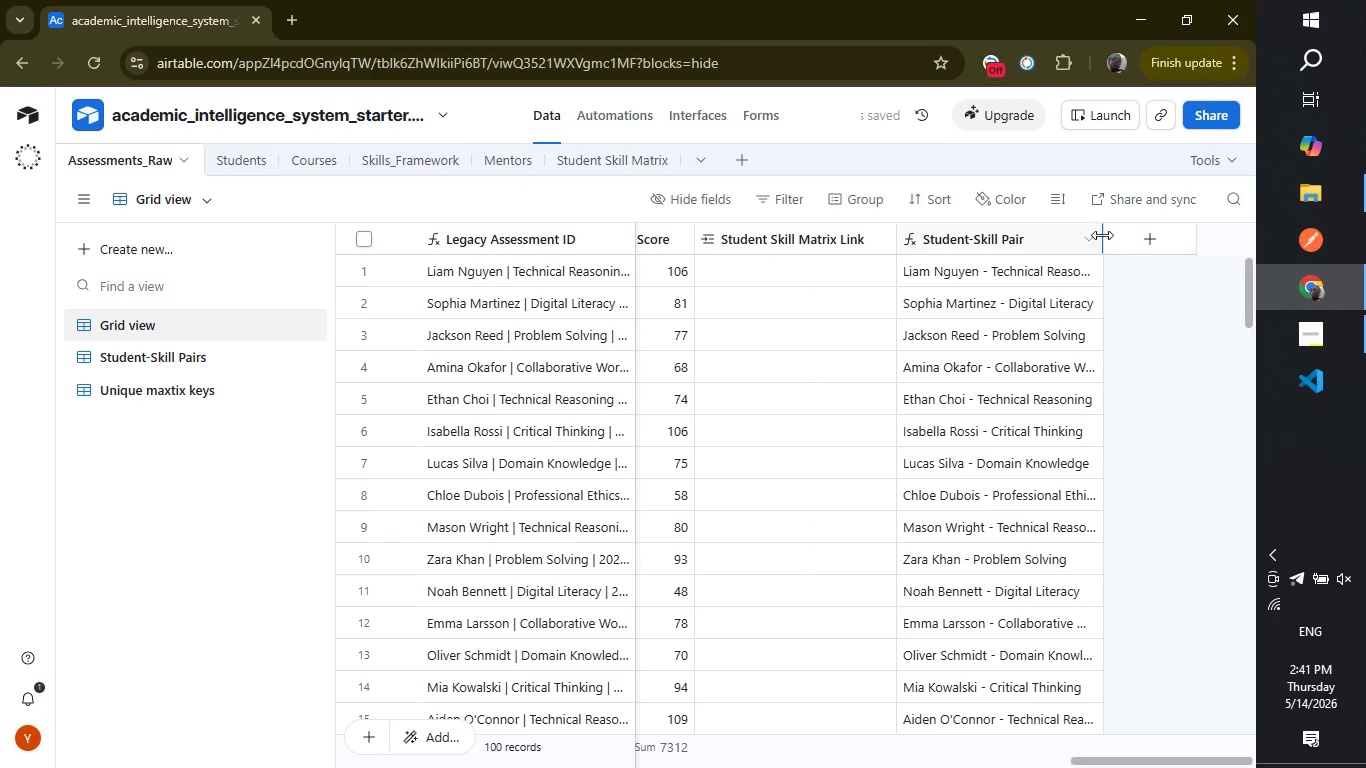 
left_click_drag(start_coordinate=[1102, 234], to_coordinate=[1132, 230])
 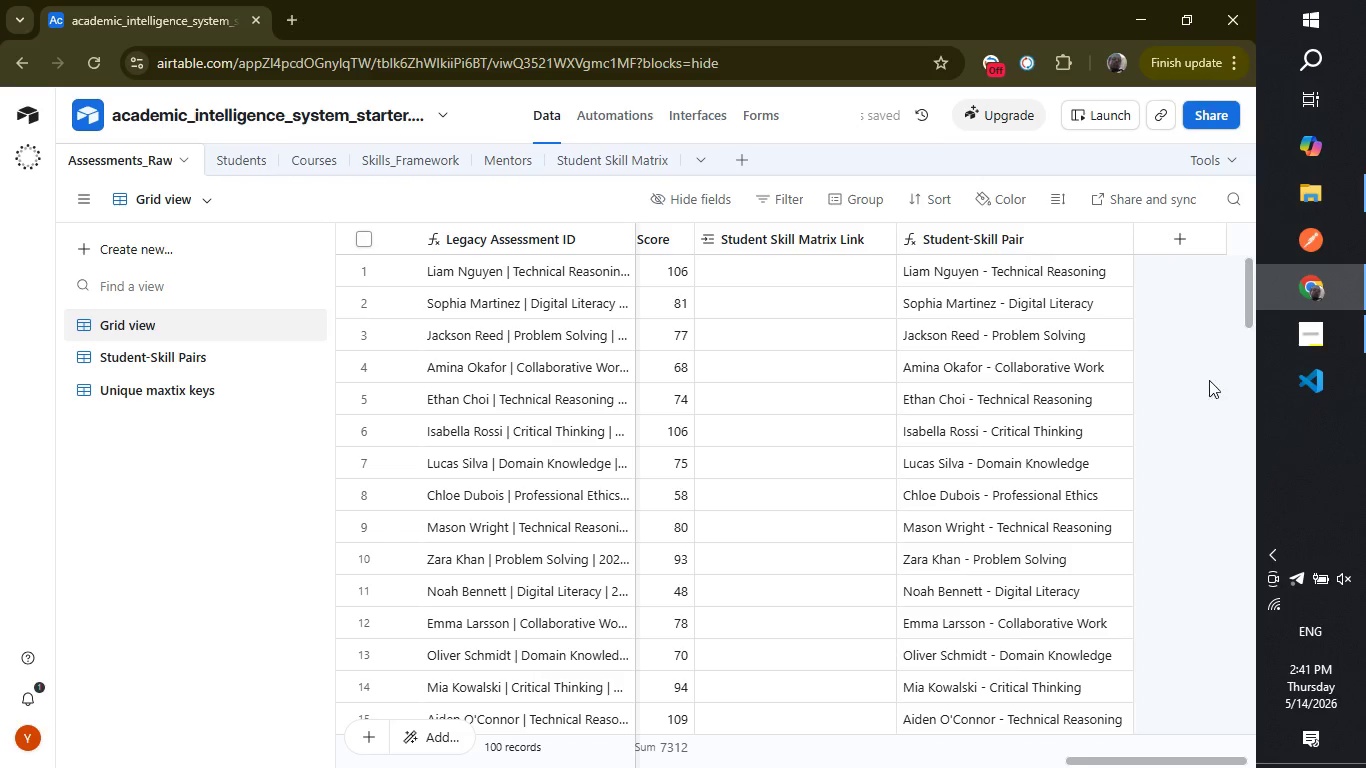 
wait(5.42)
 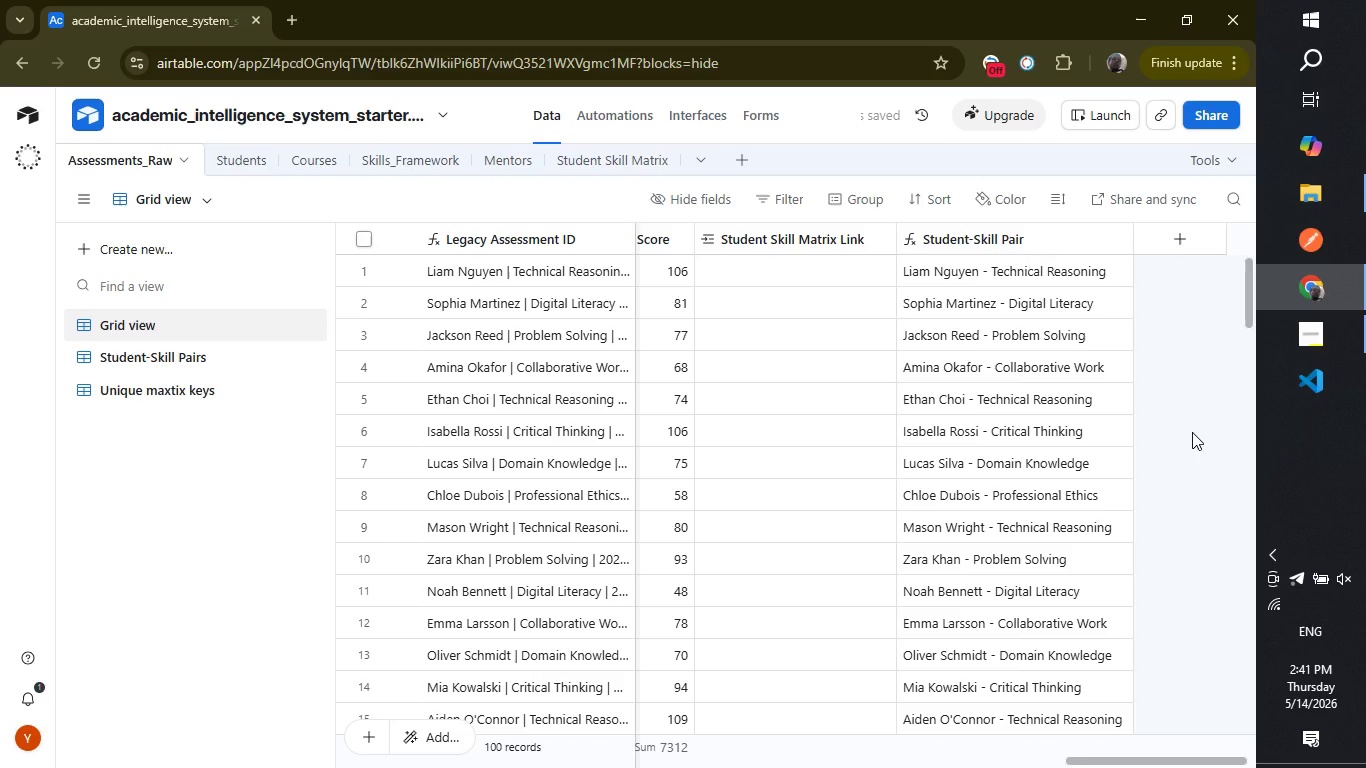 
left_click_drag(start_coordinate=[1248, 303], to_coordinate=[1221, 430])
 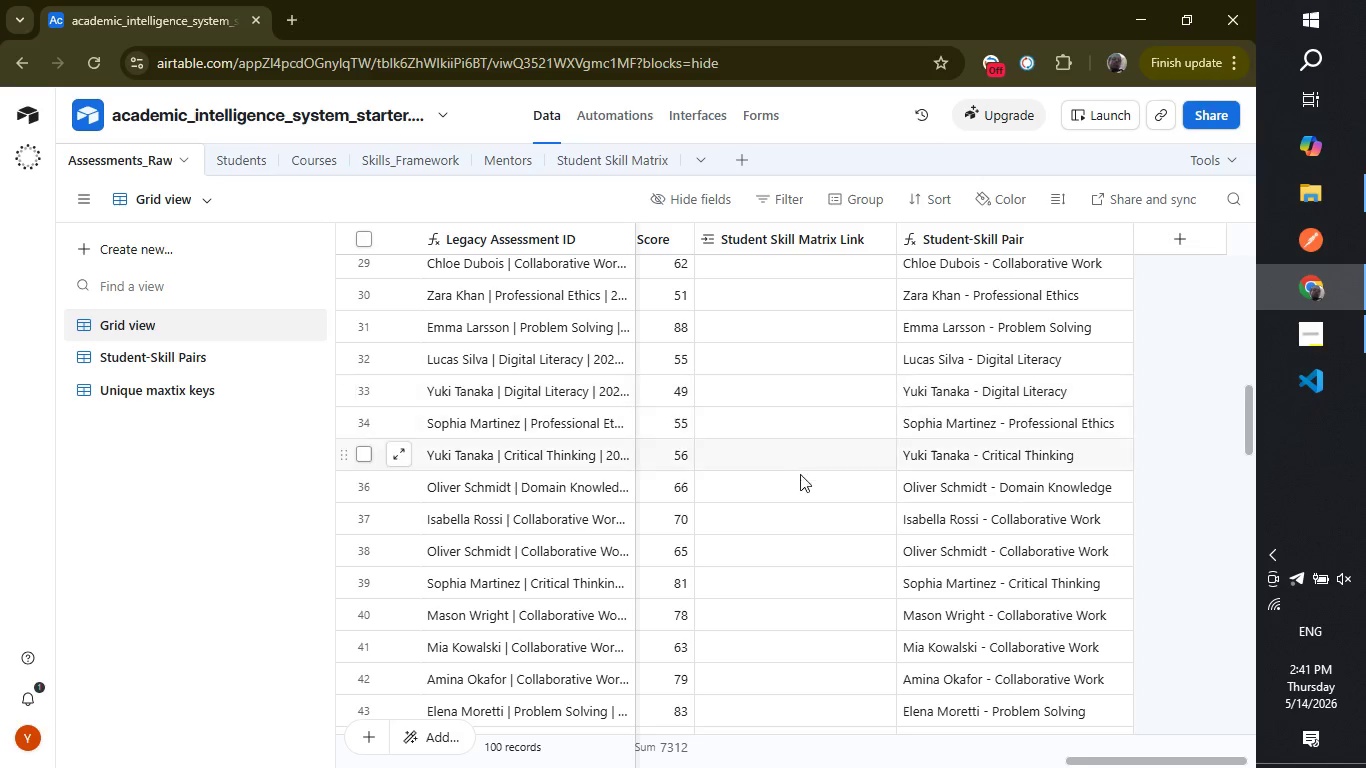 
wait(32.92)
 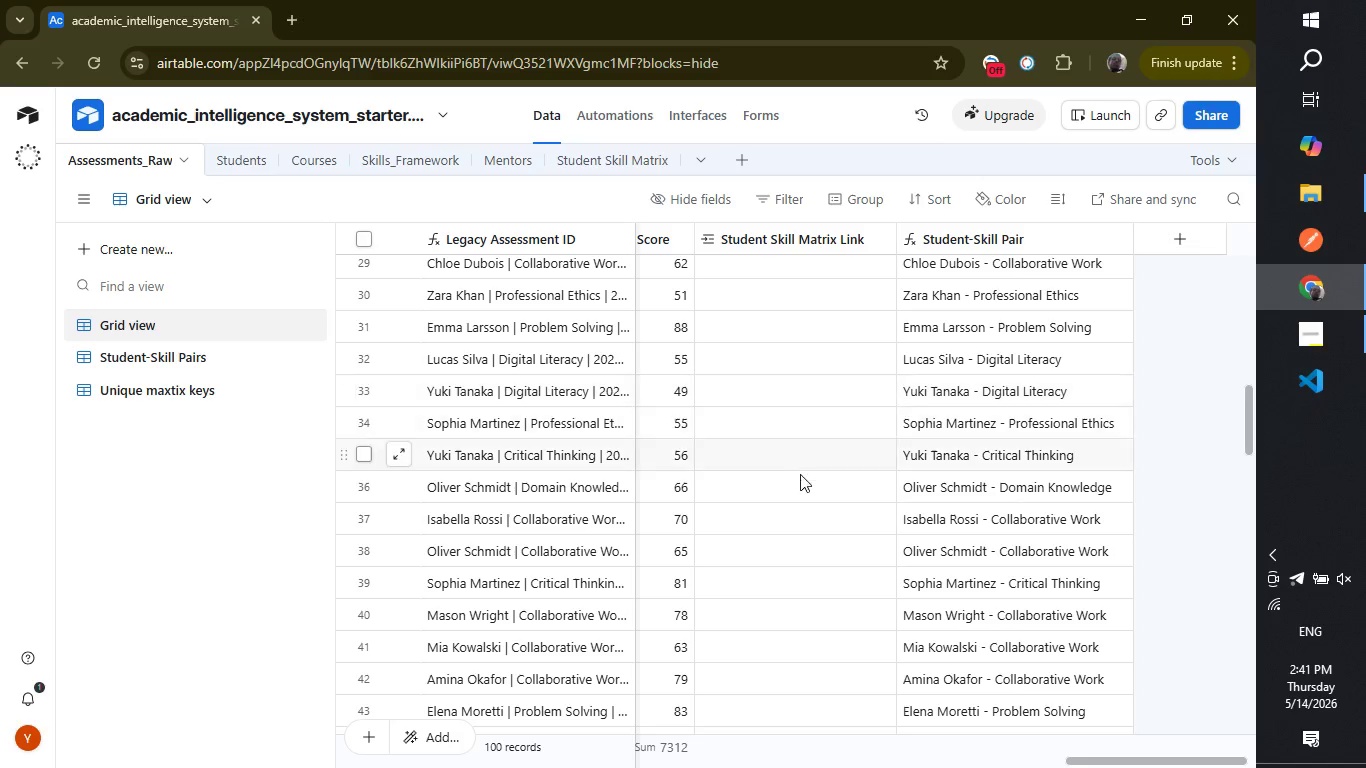 
left_click([124, 246])
 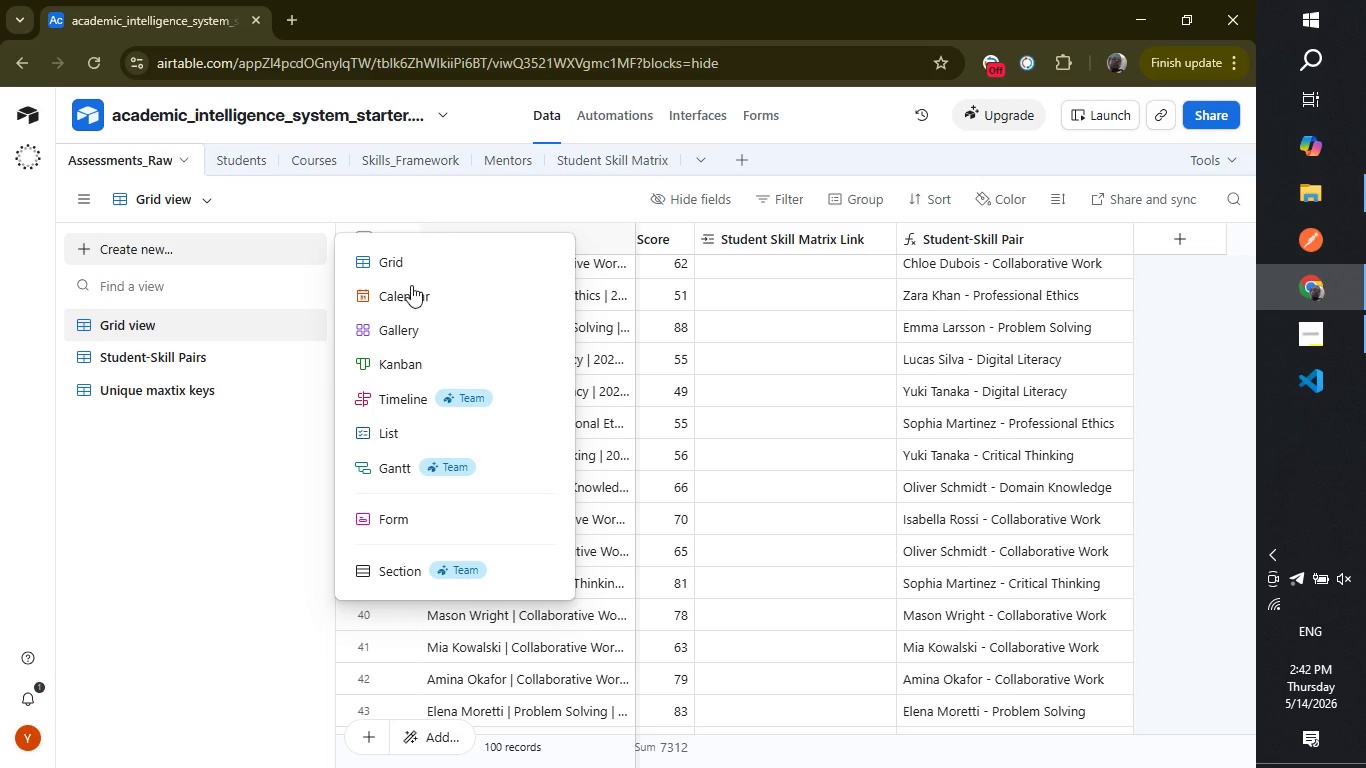 
left_click([412, 258])
 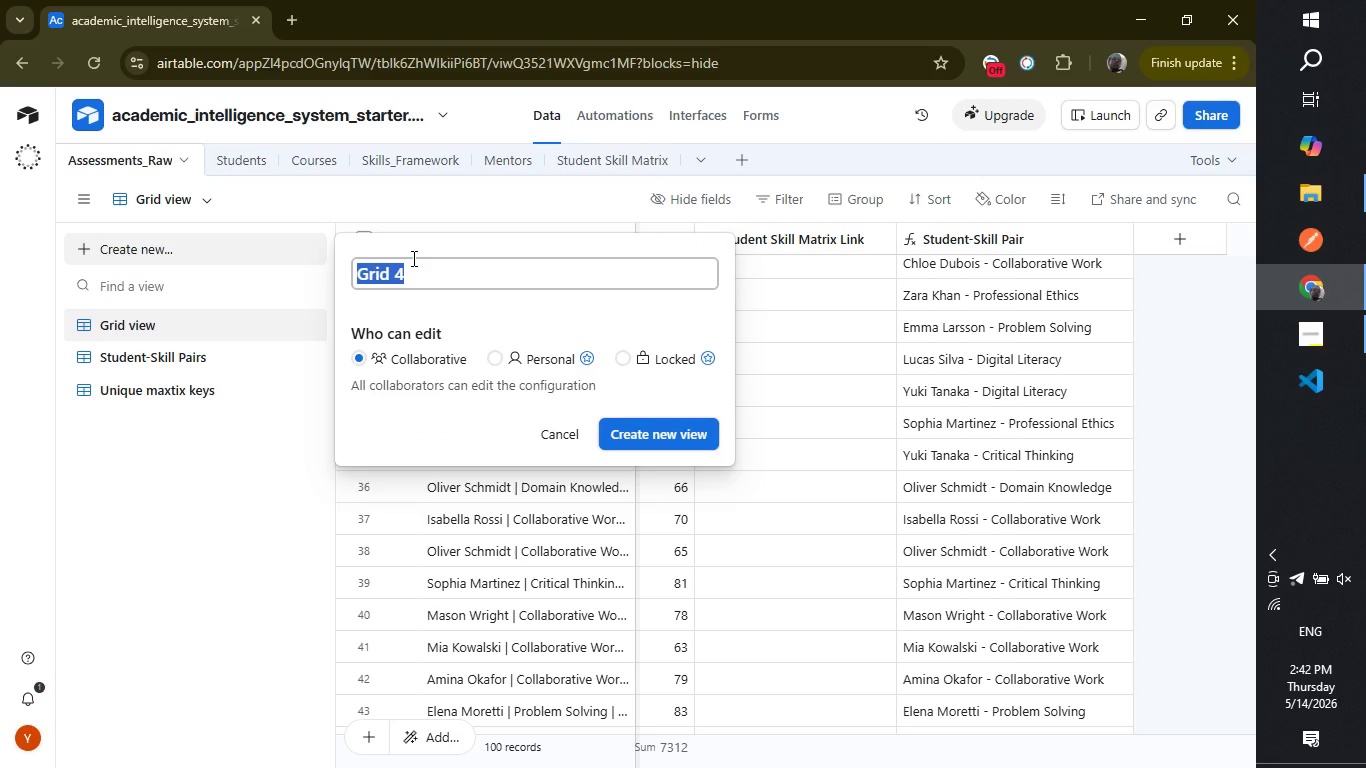 
type(Grouped Pairs)
 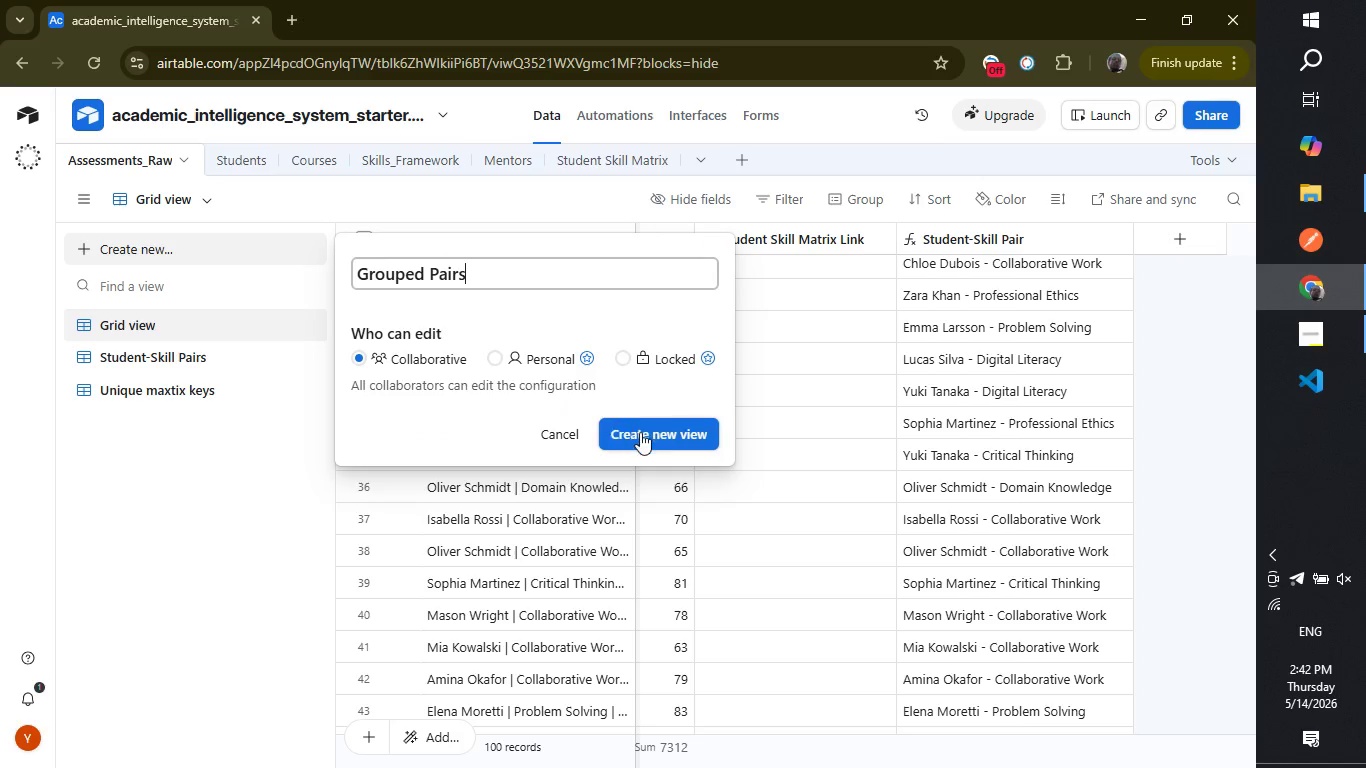 
left_click([640, 430])
 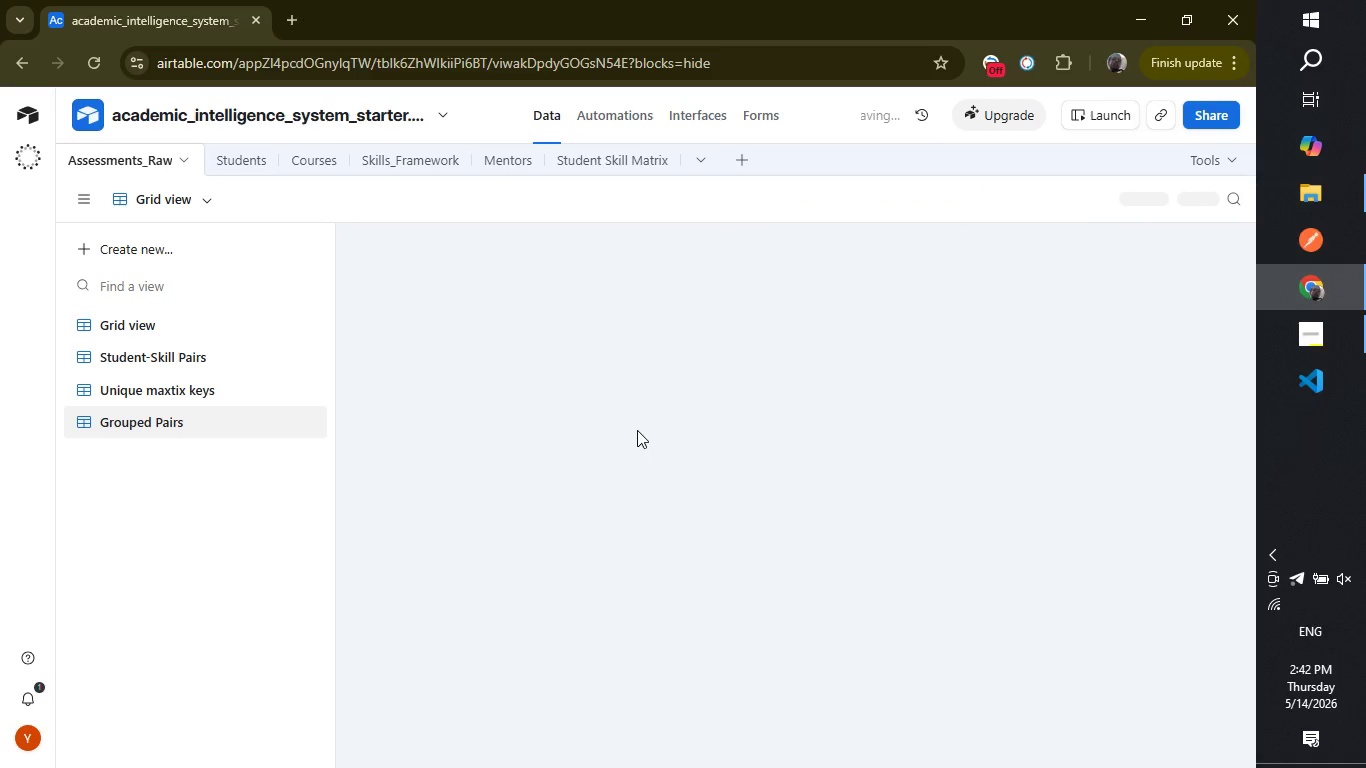 
mouse_move([555, 228])
 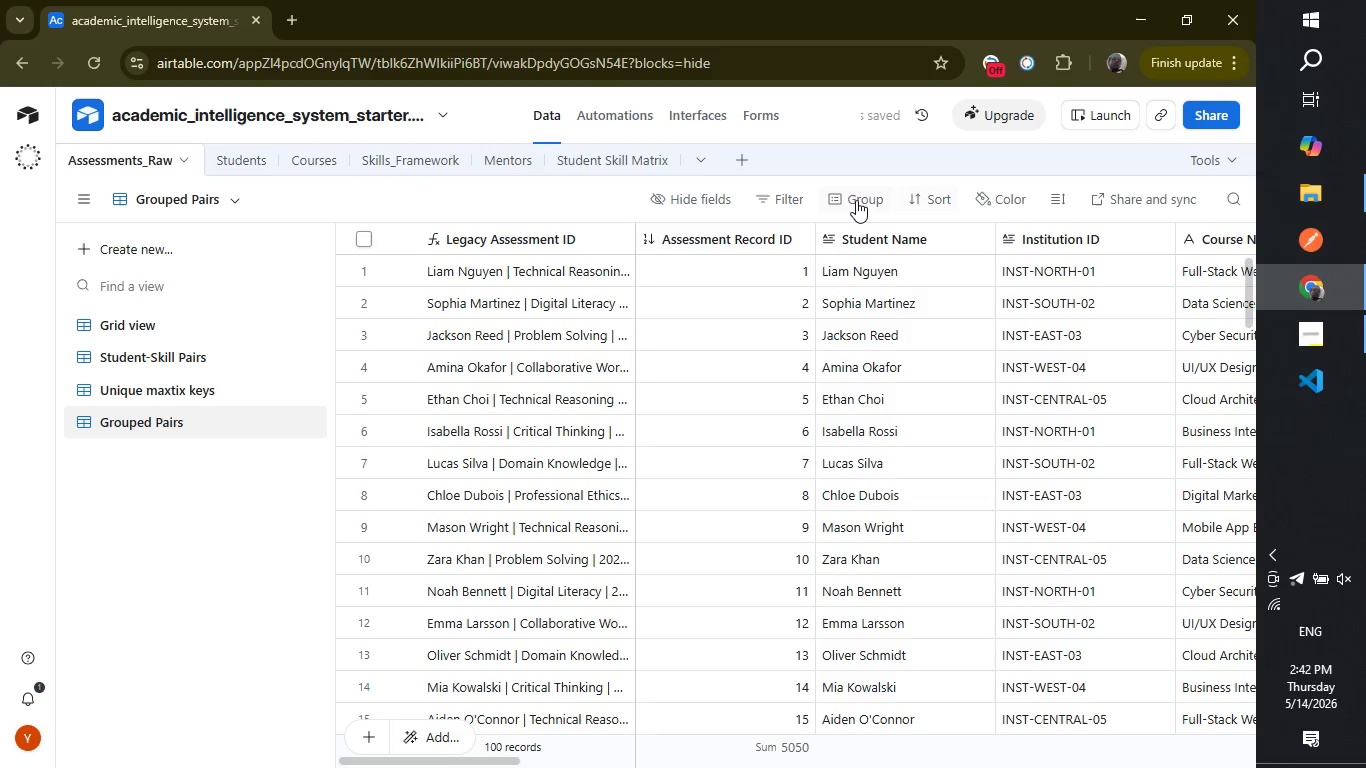 
left_click([855, 200])
 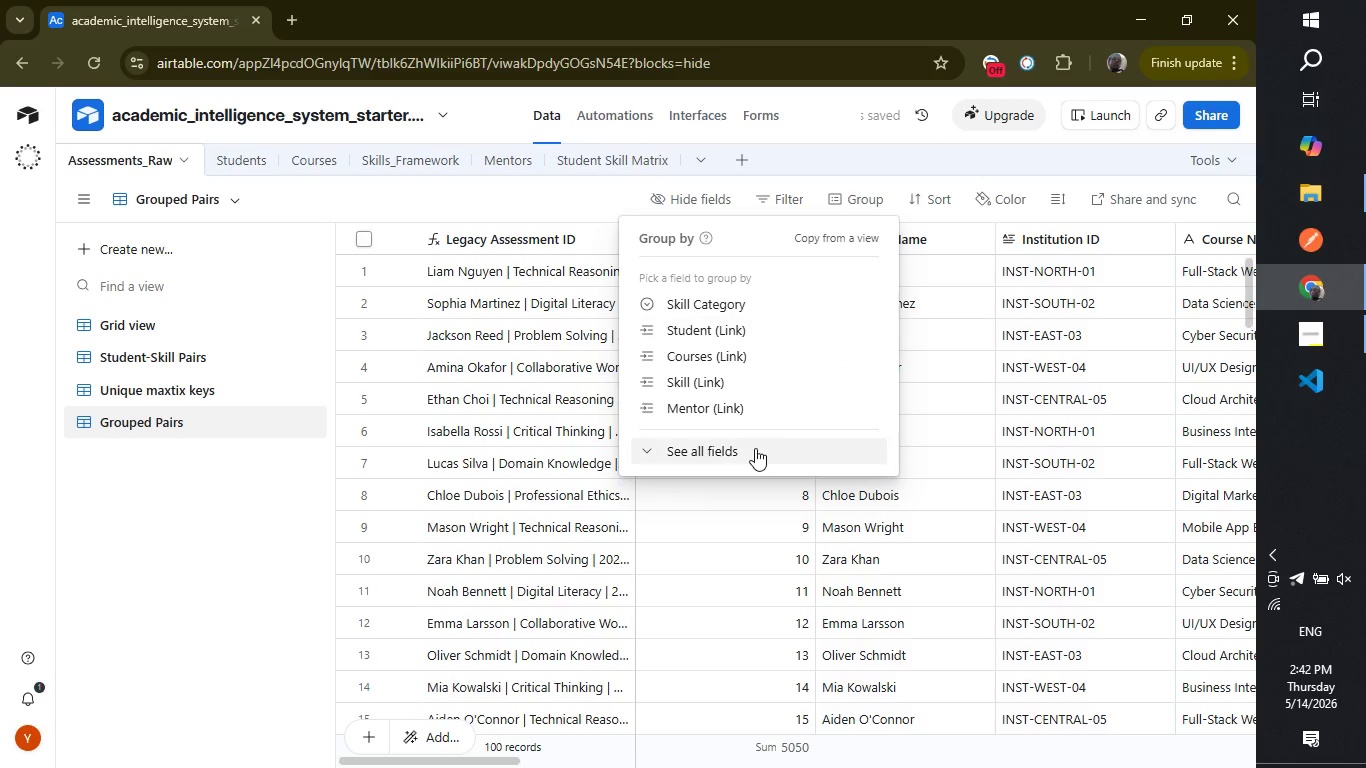 
left_click([746, 445])
 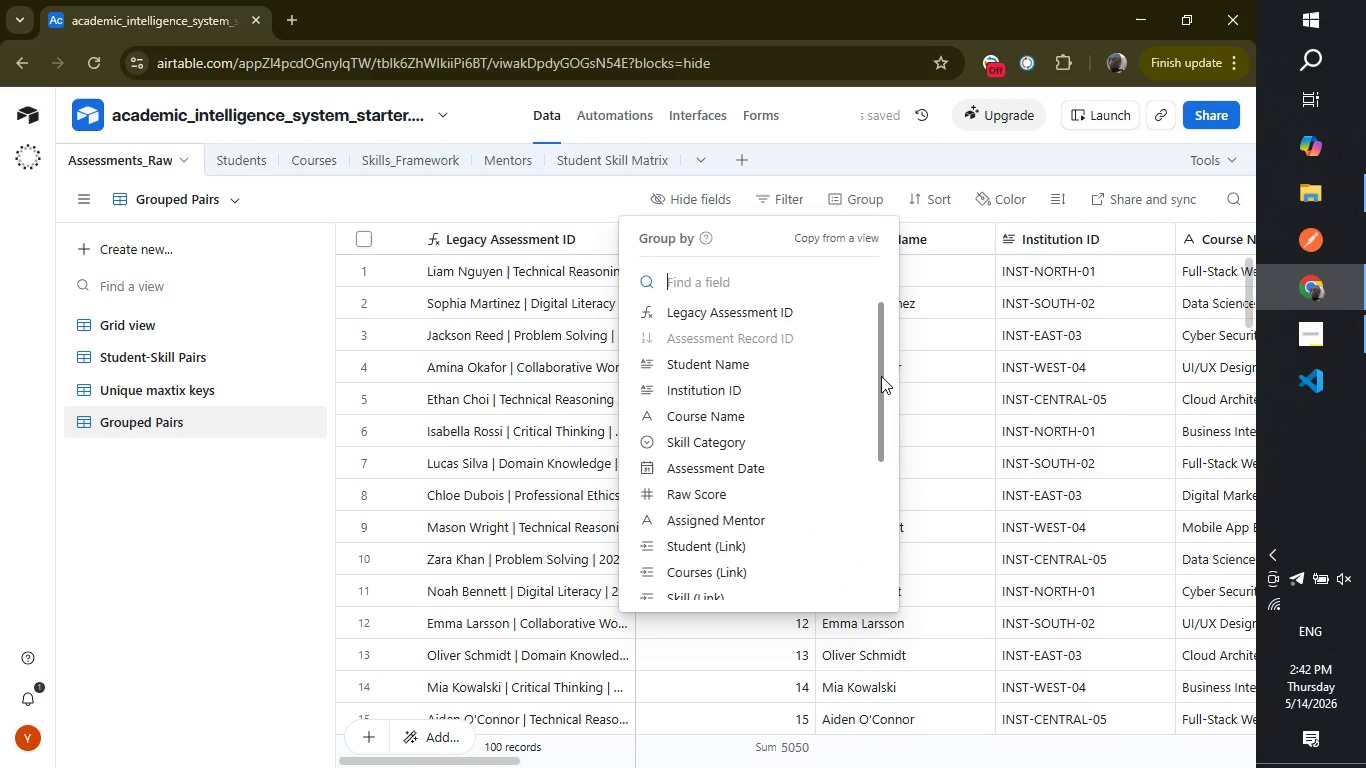 
left_click_drag(start_coordinate=[881, 376], to_coordinate=[879, 561])
 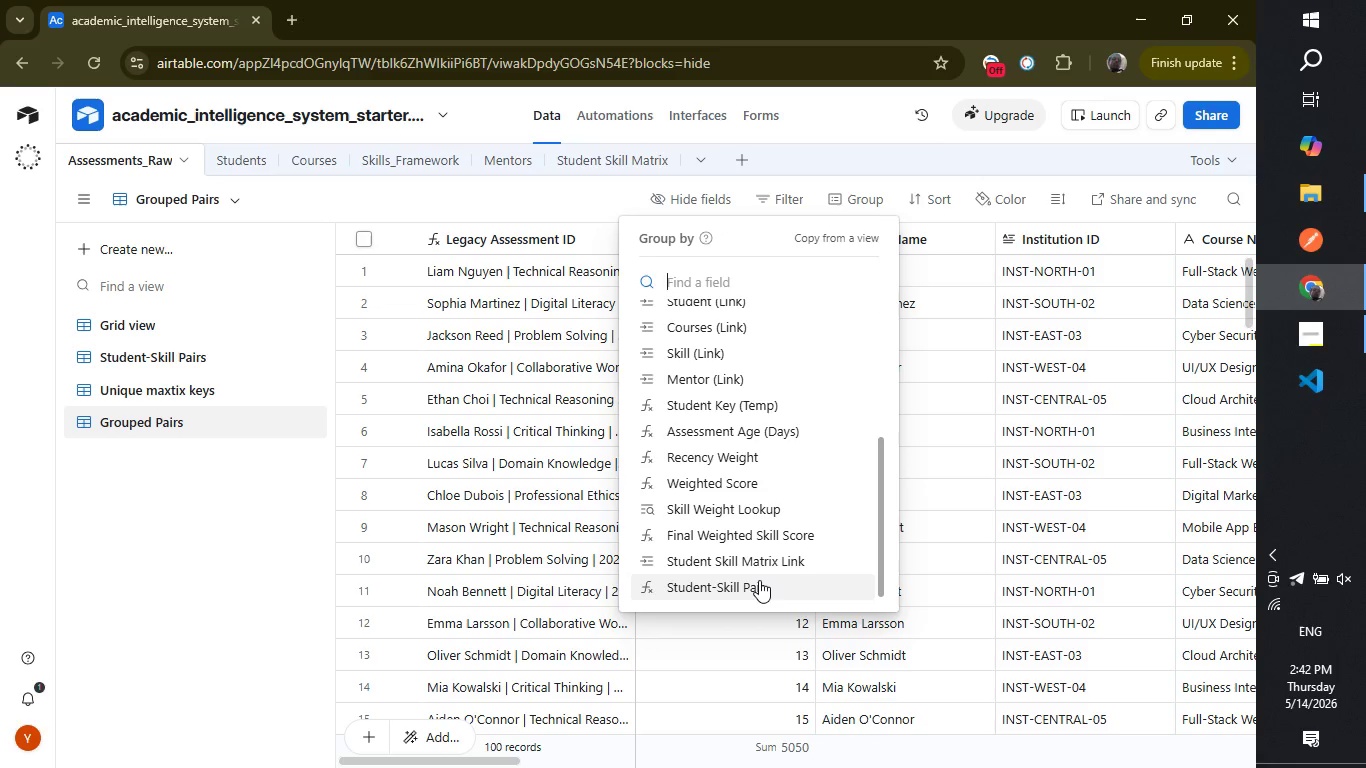 
left_click([759, 580])
 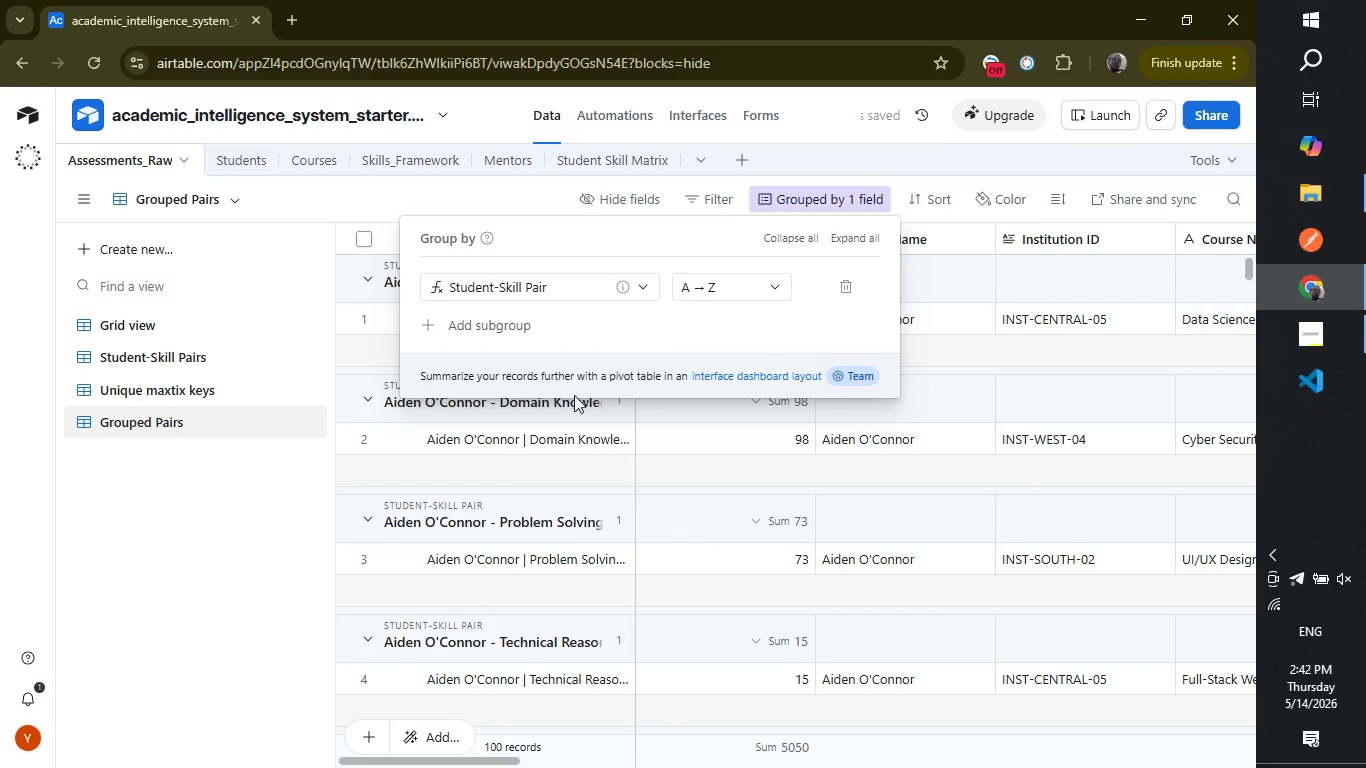 
left_click([183, 525])
 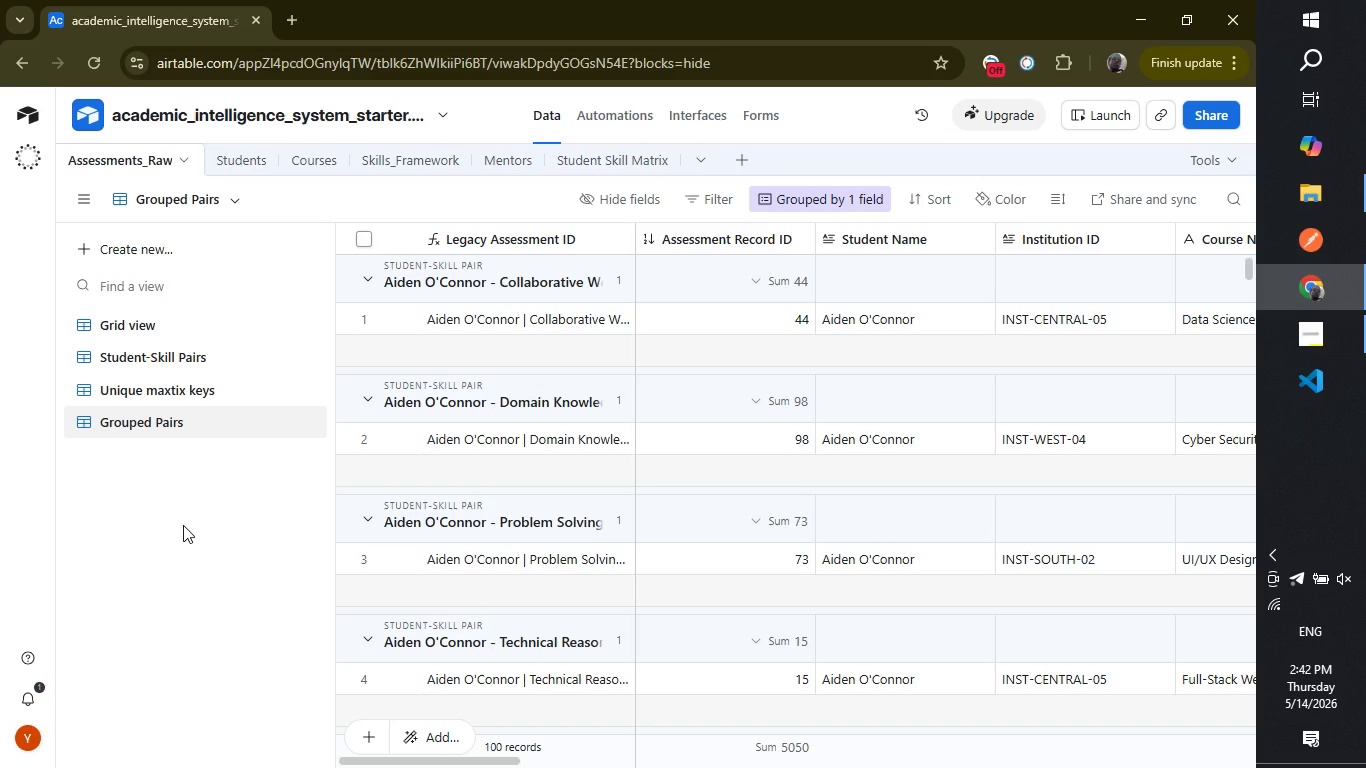 
wait(22.75)
 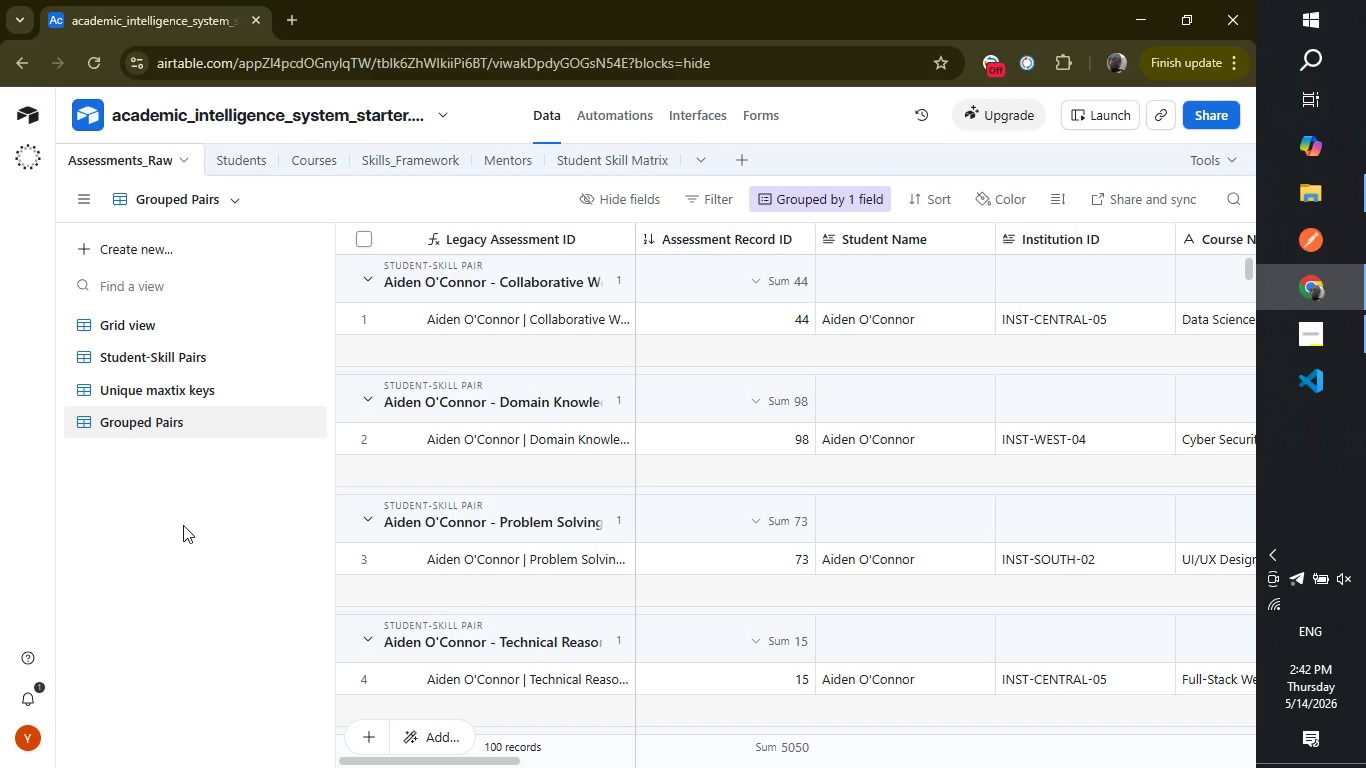 
left_click([369, 393])
 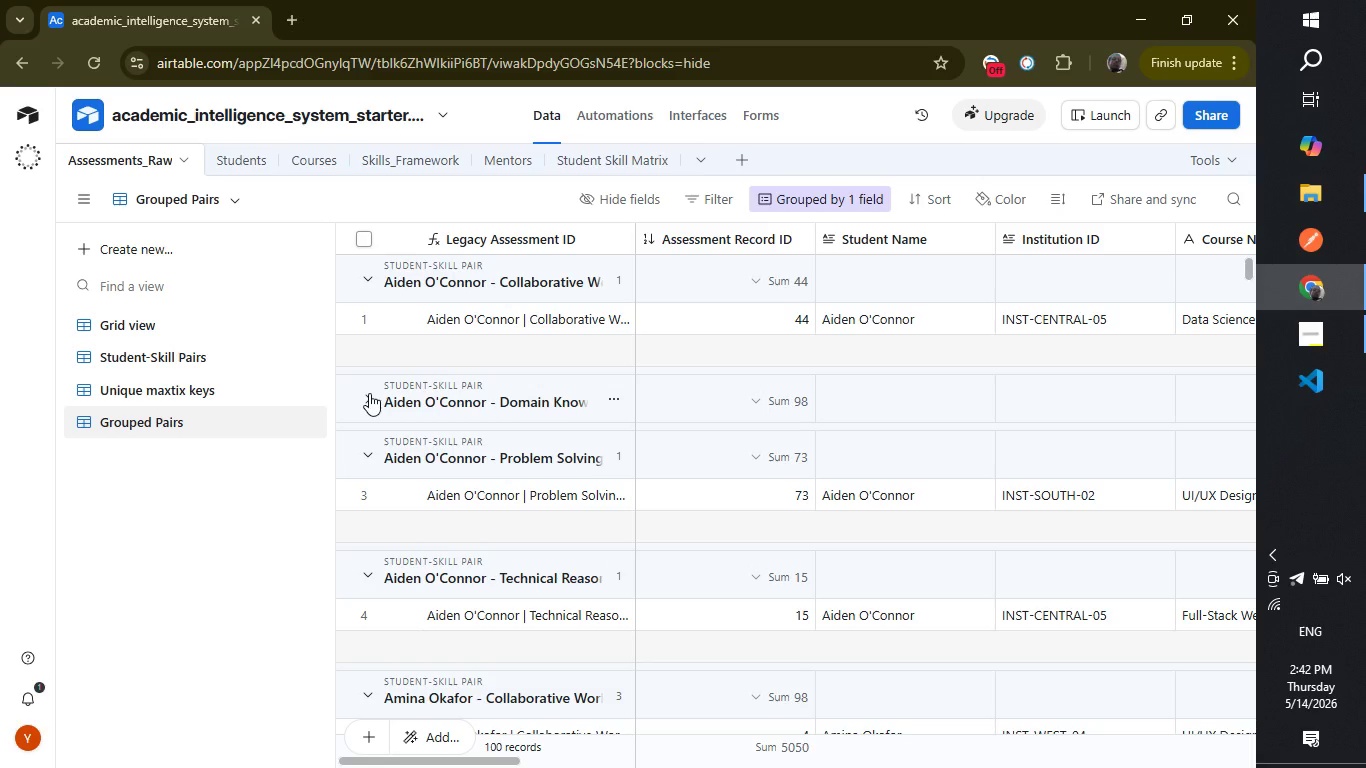 
left_click([369, 393])
 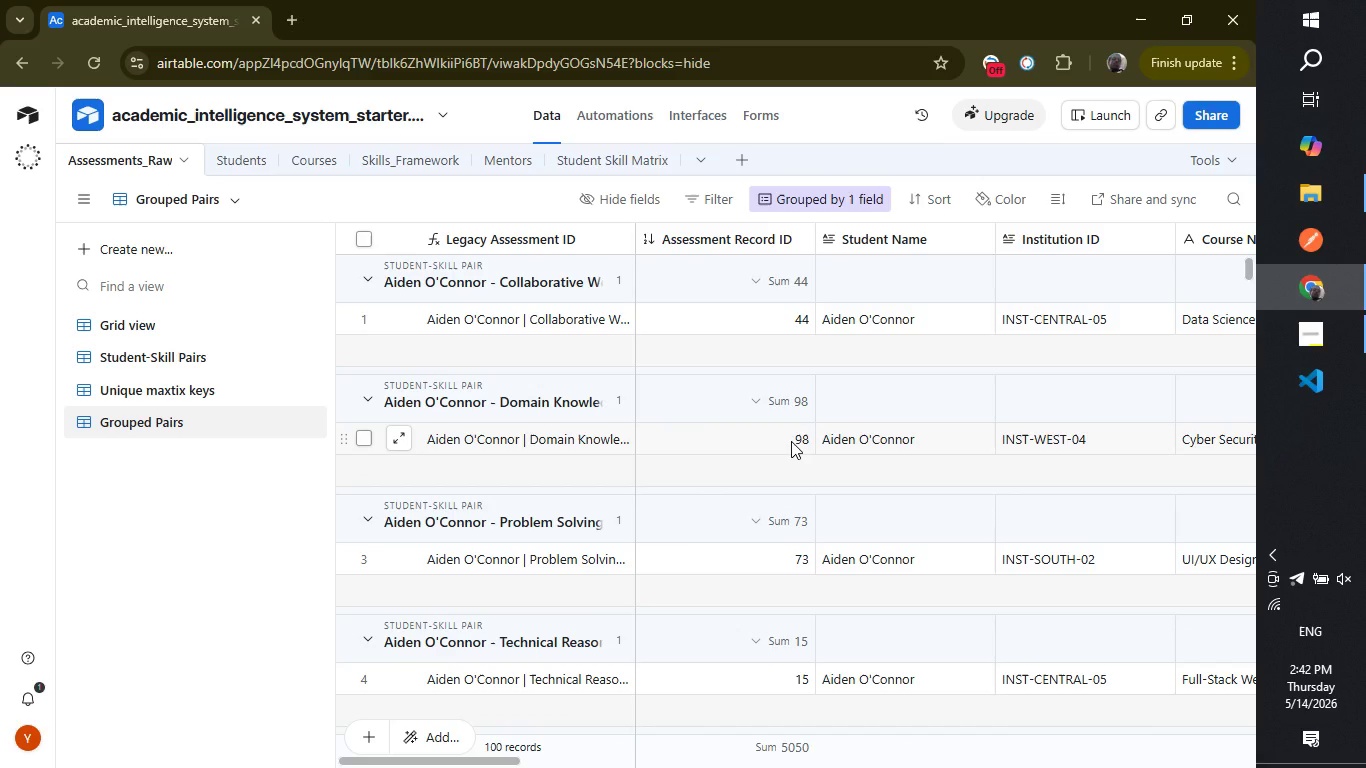 
wait(9.94)
 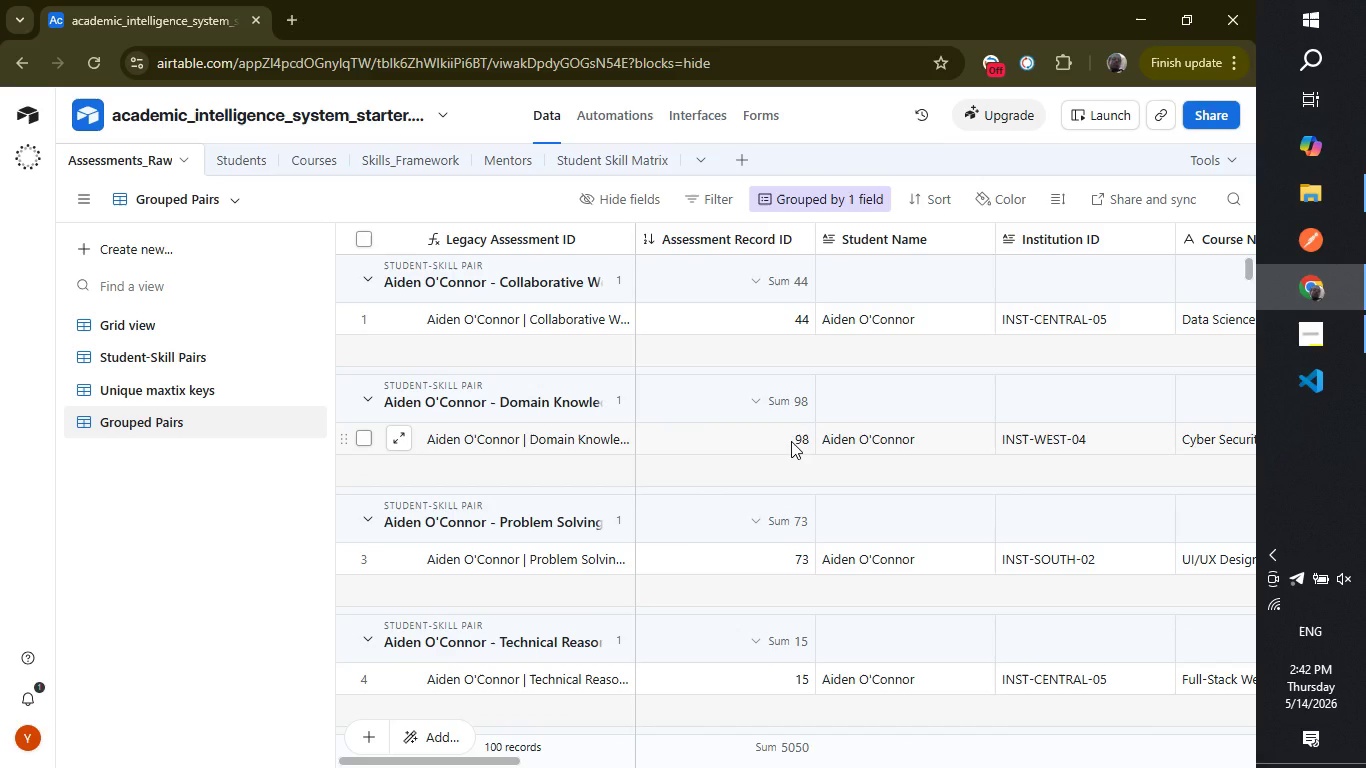 
left_click_drag(start_coordinate=[1251, 263], to_coordinate=[1247, 279])
 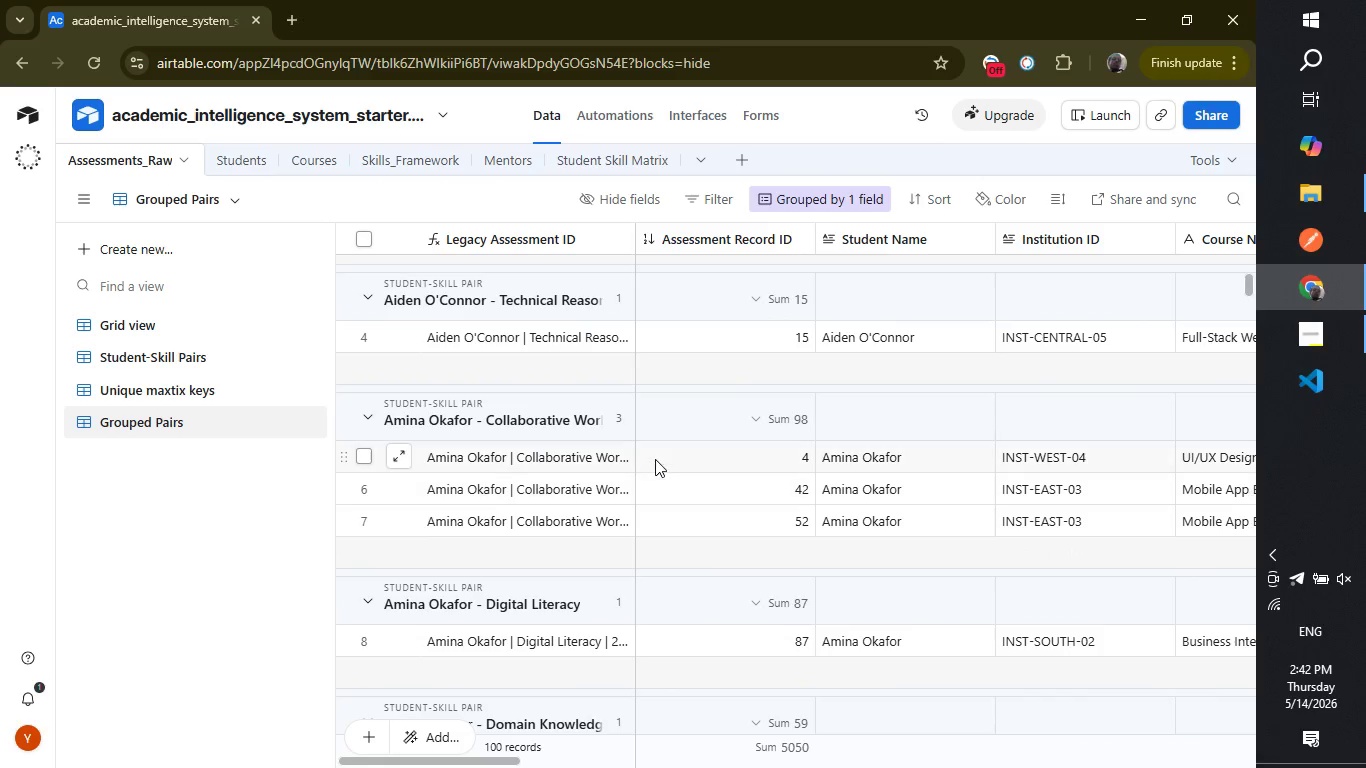 
mouse_move([639, 399])
 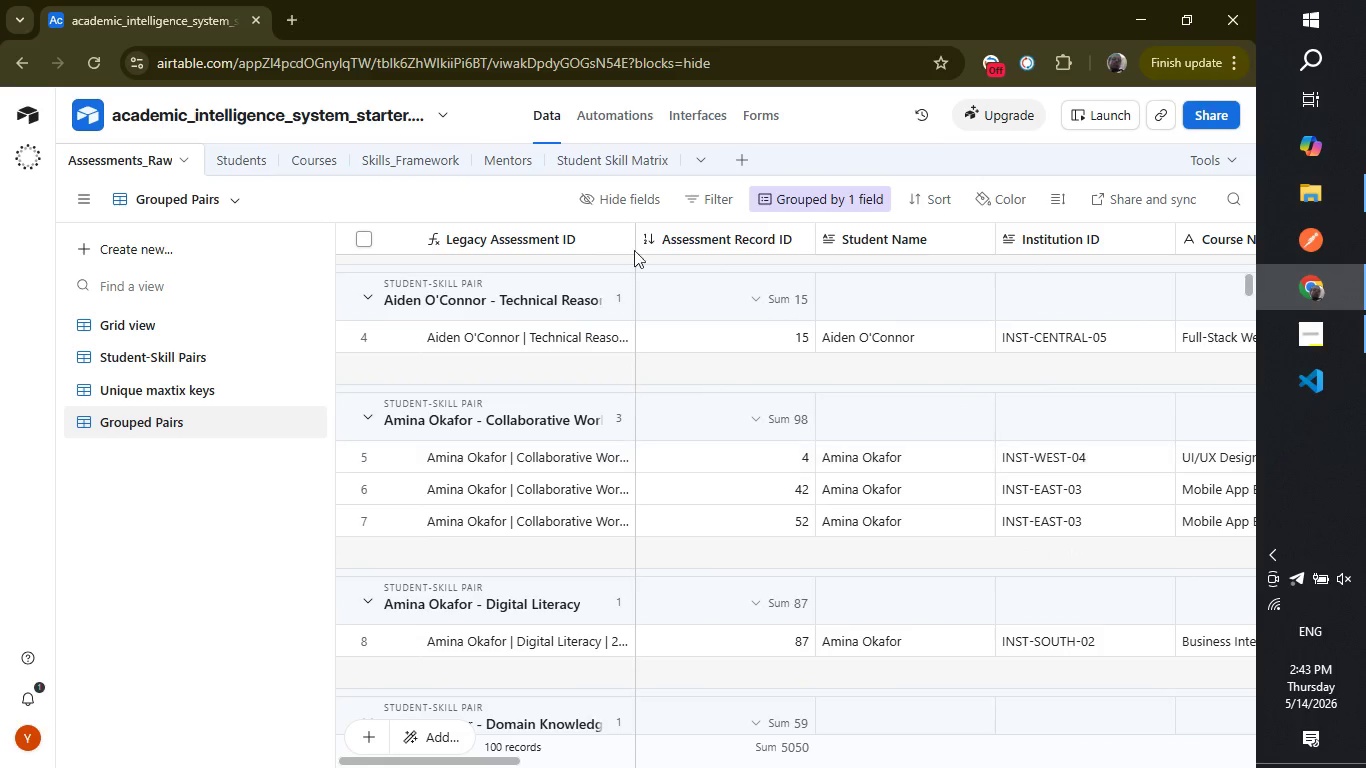 
wait(5.53)
 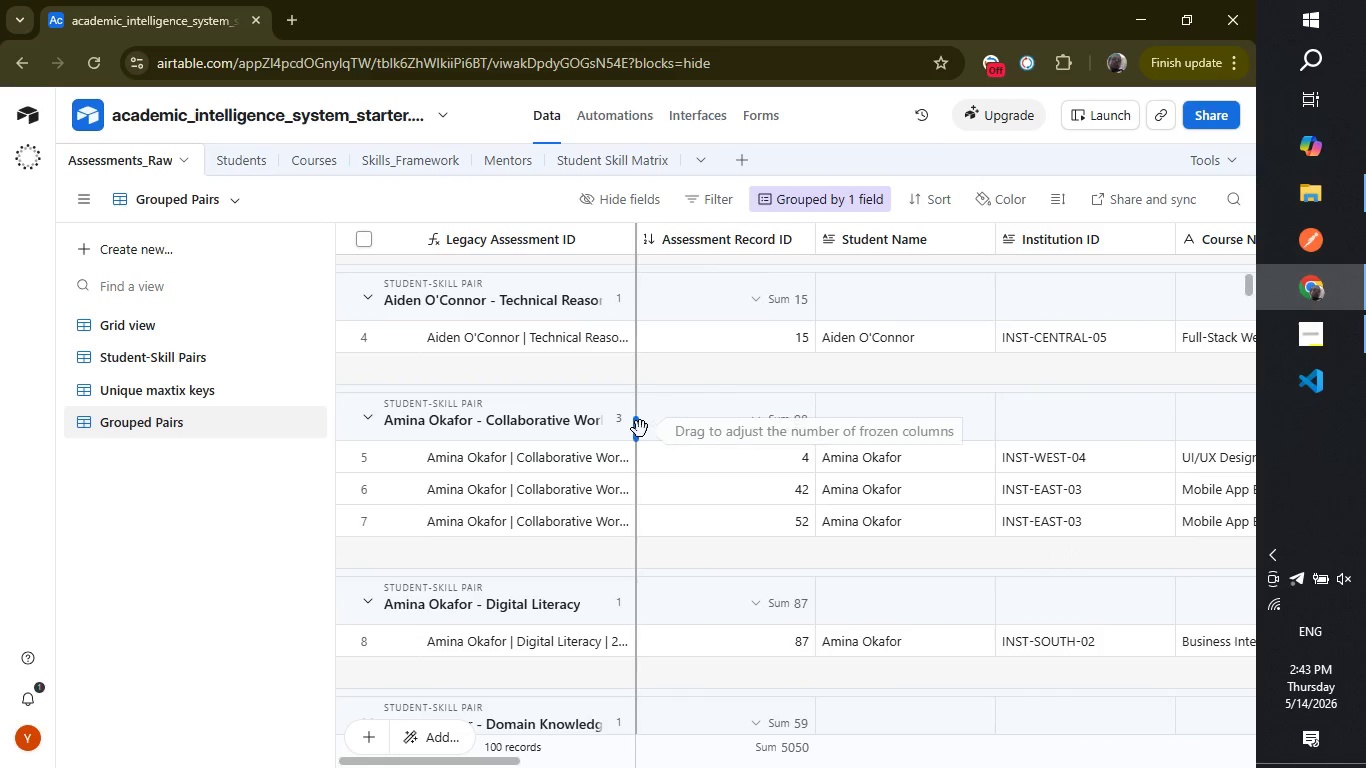 
left_click_drag(start_coordinate=[632, 233], to_coordinate=[760, 256])
 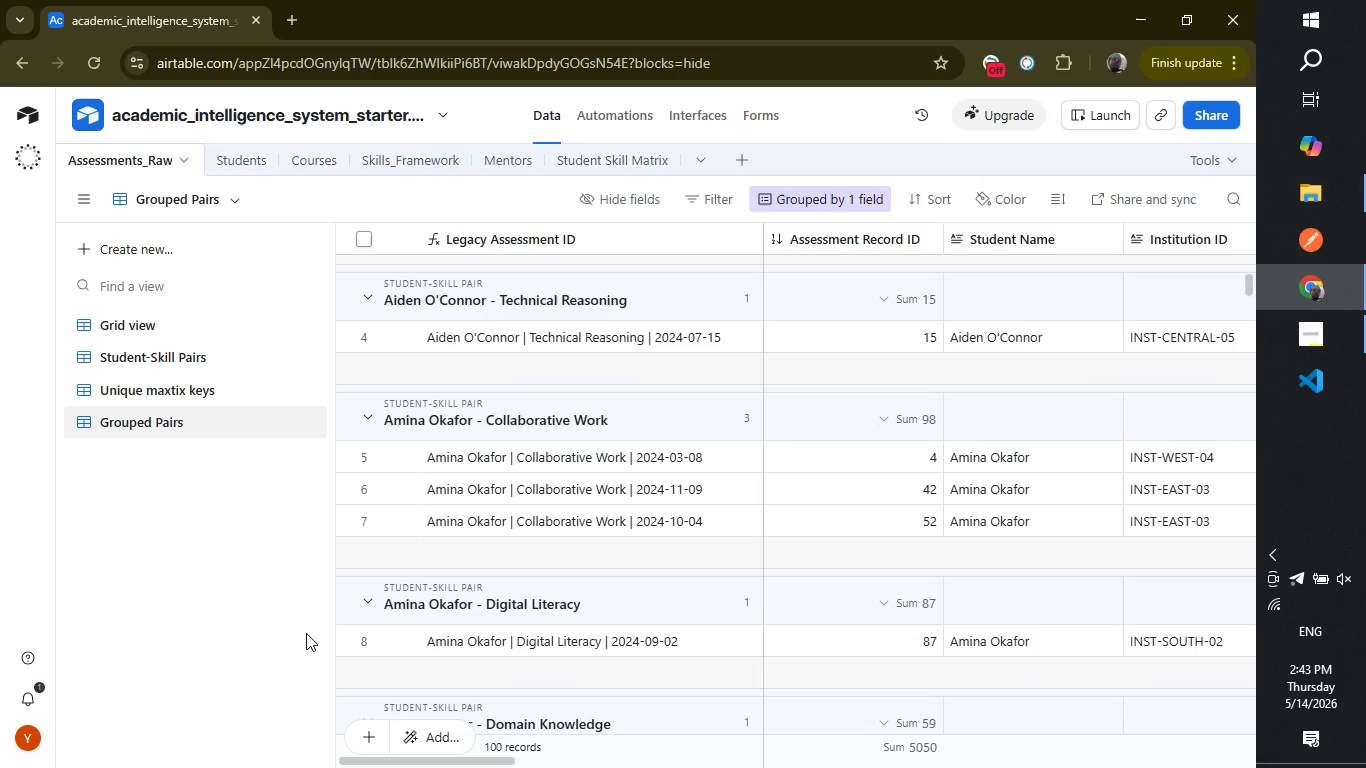 
wait(42.94)
 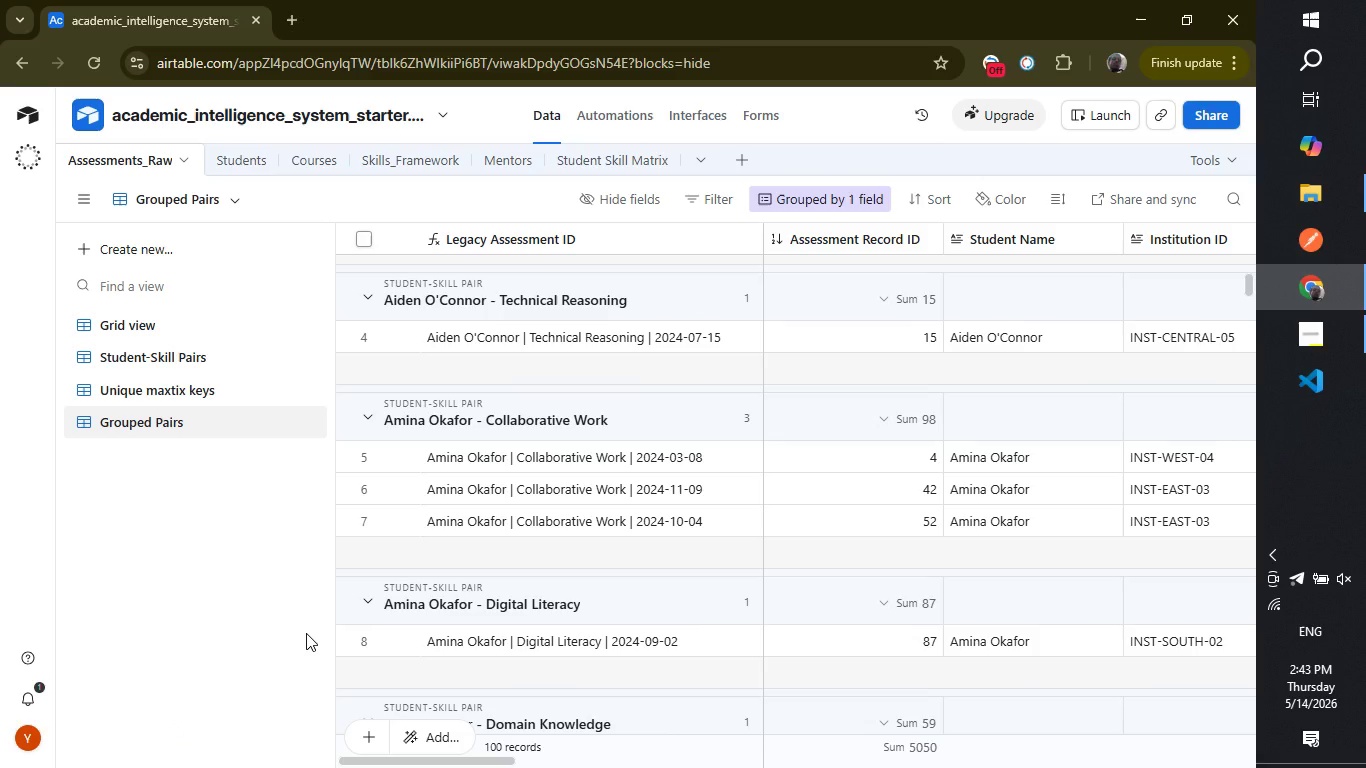 
left_click_drag(start_coordinate=[1246, 284], to_coordinate=[1246, 178])
 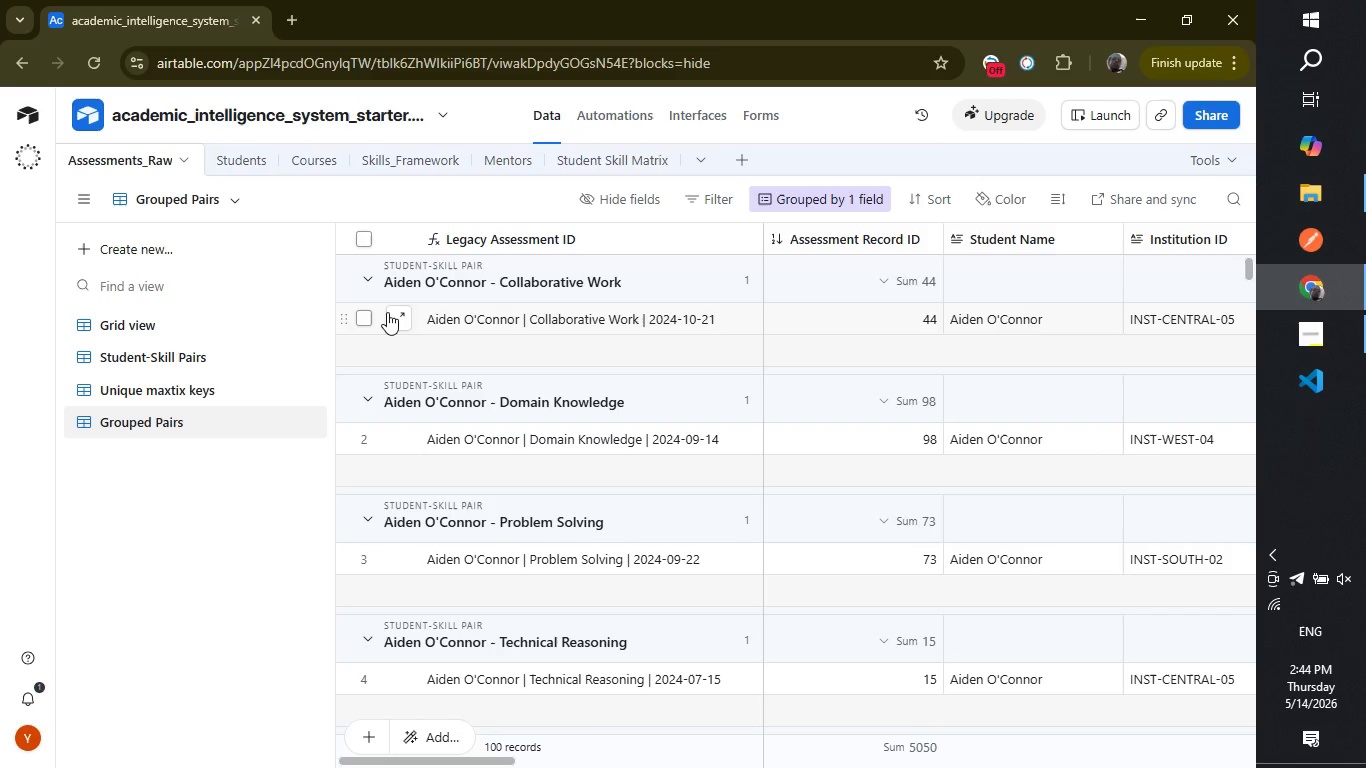 
wait(5.33)
 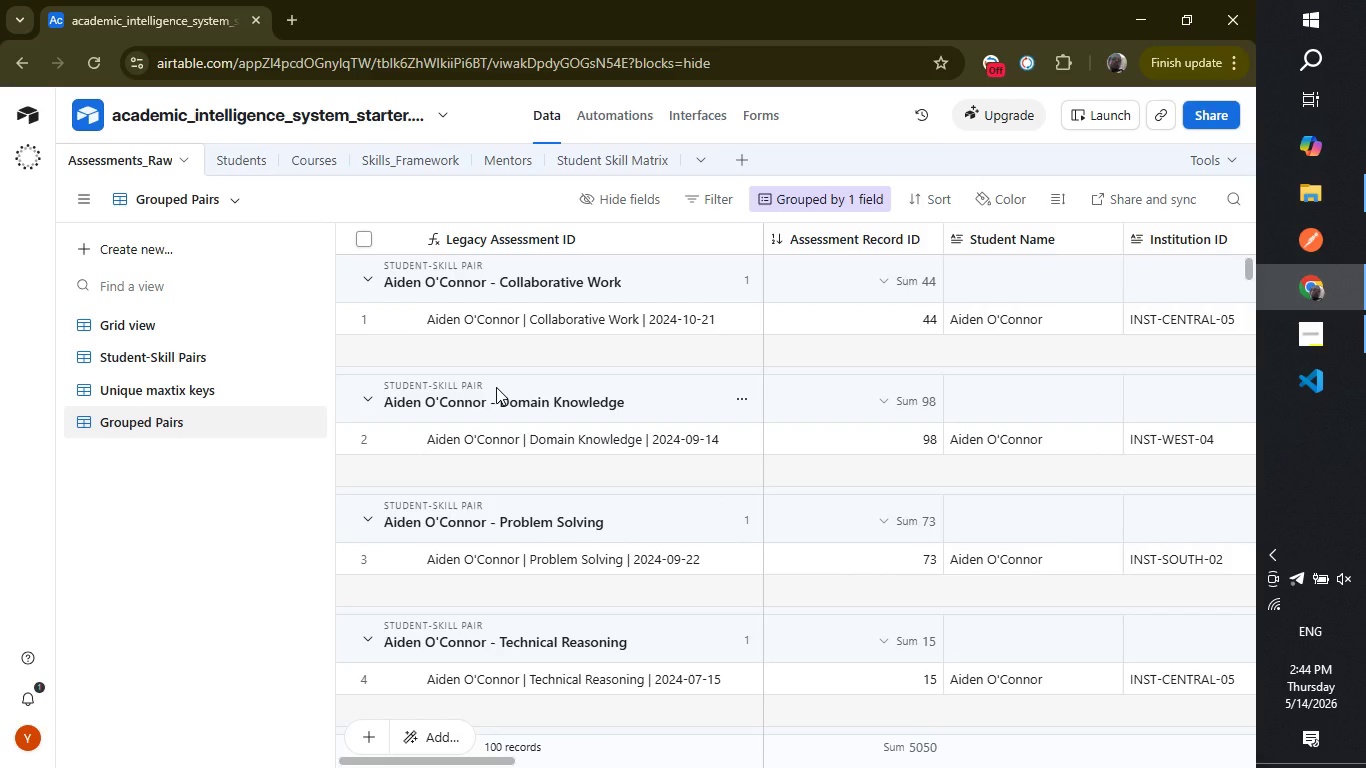 
left_click([421, 318])
 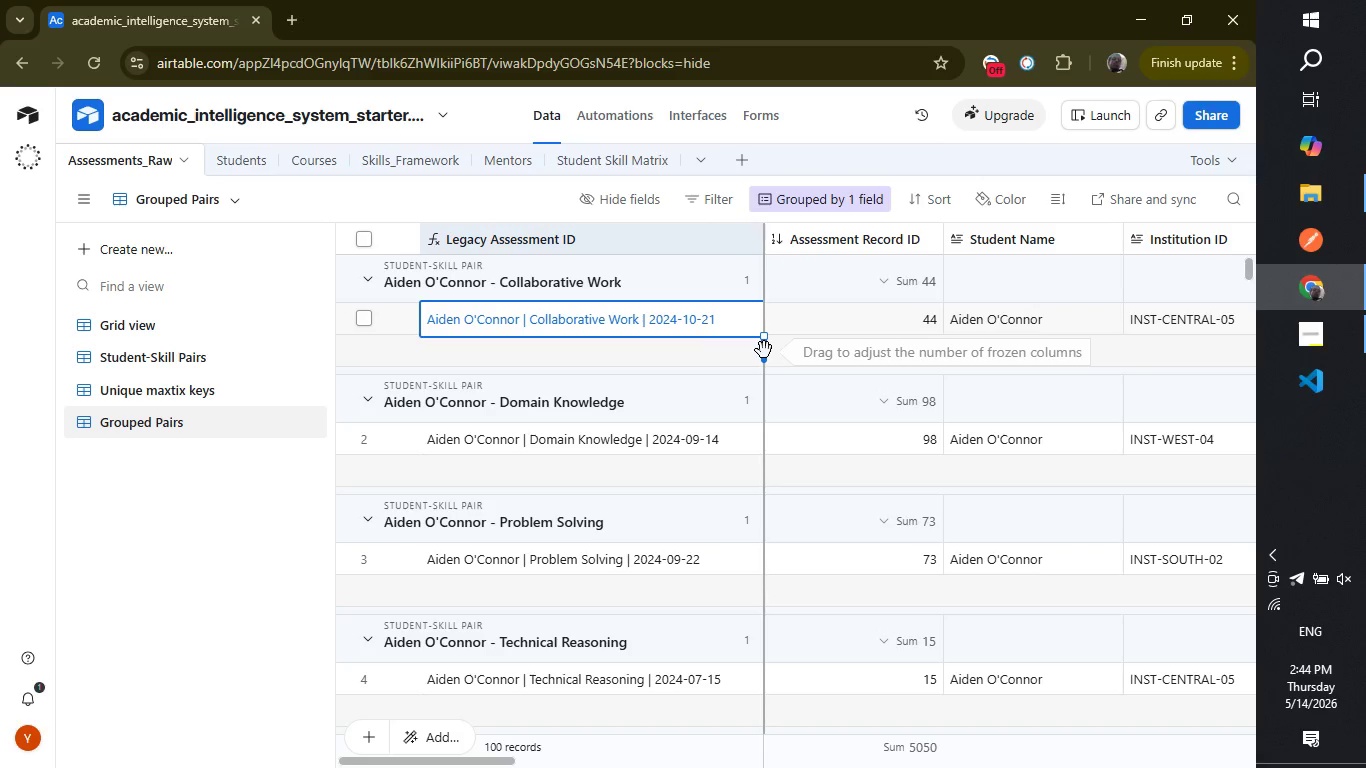 
wait(6.45)
 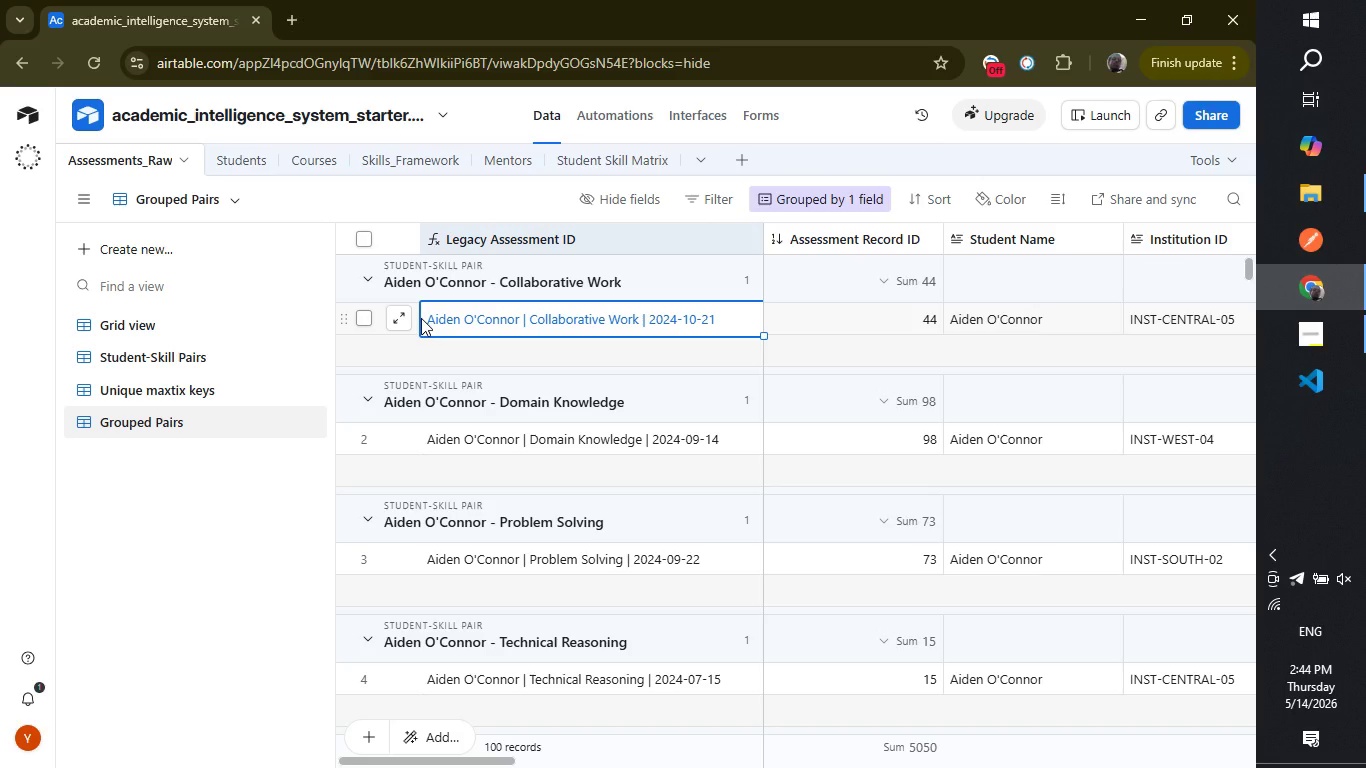 
left_click_drag(start_coordinate=[761, 336], to_coordinate=[696, 570])
 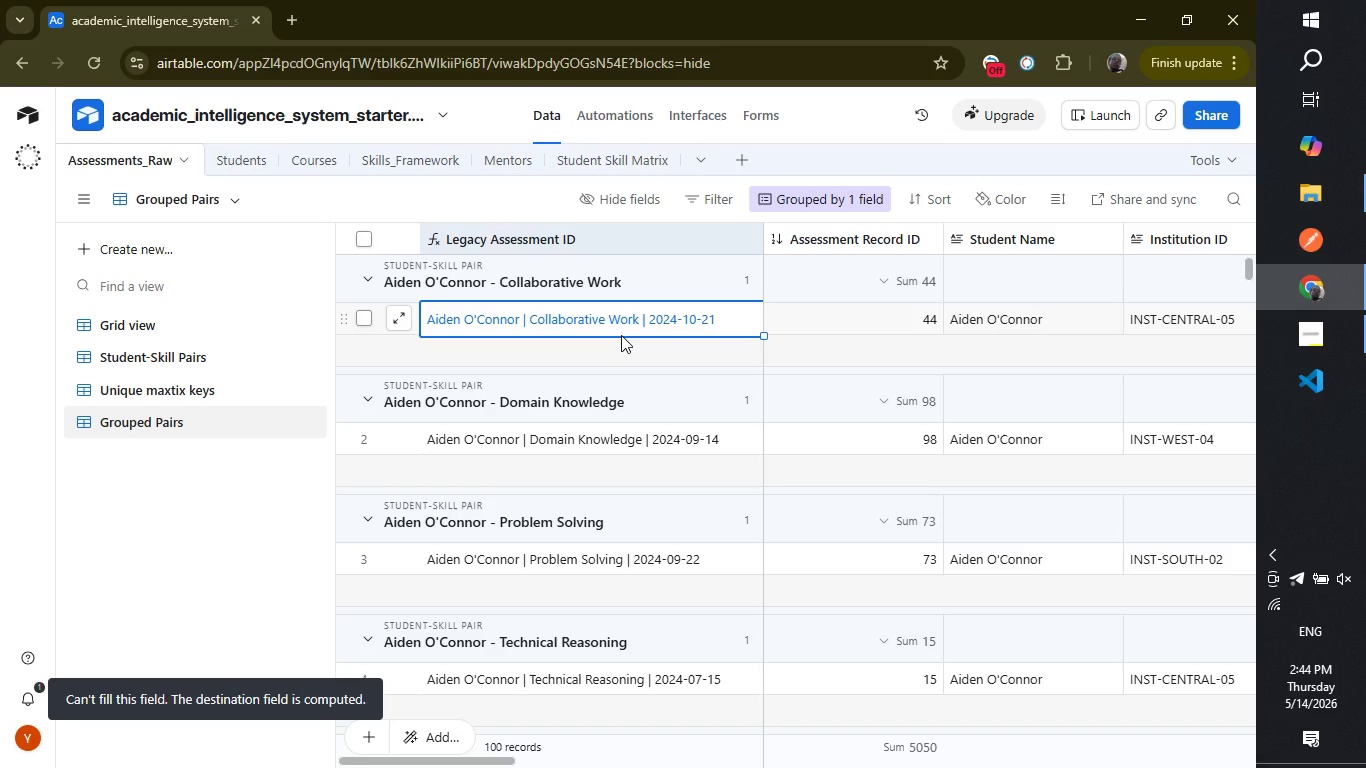 
key(Control+ControlLeft)
 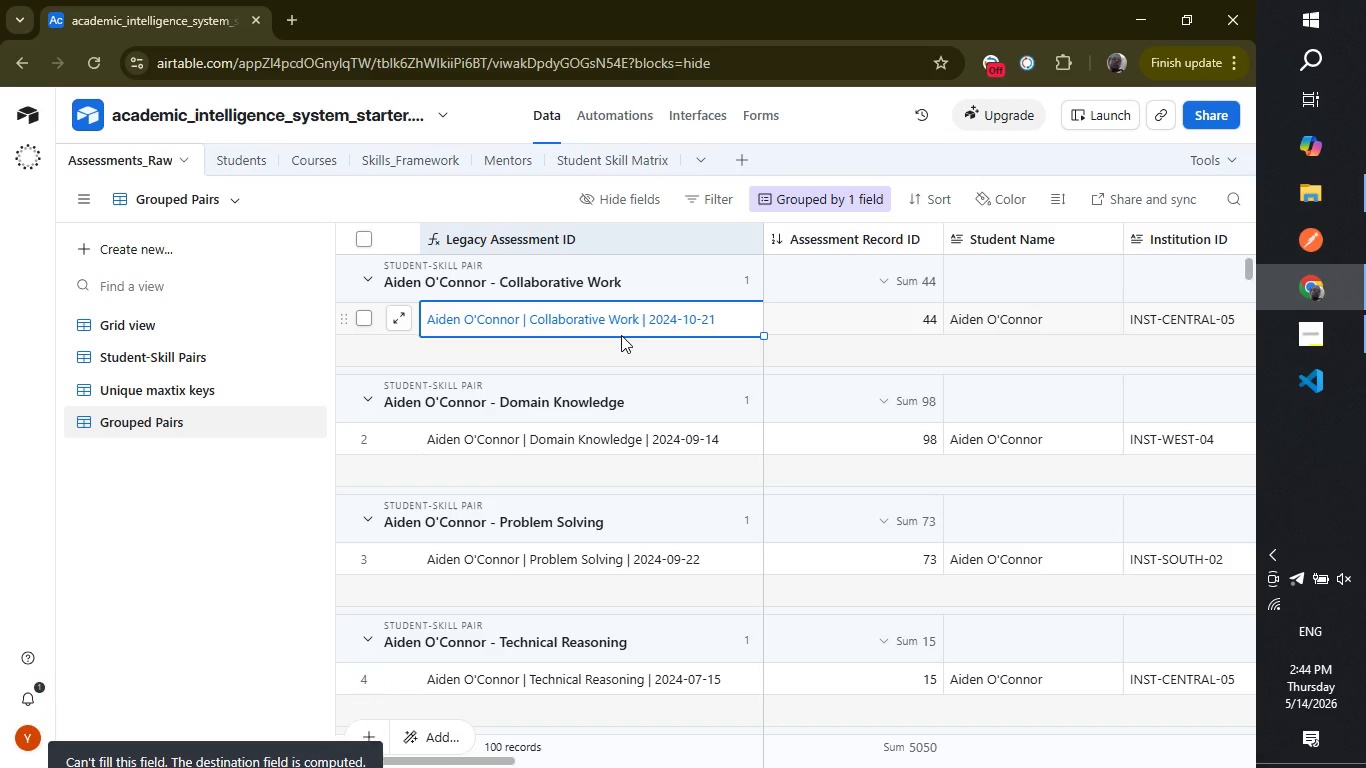 
key(Control+C)
 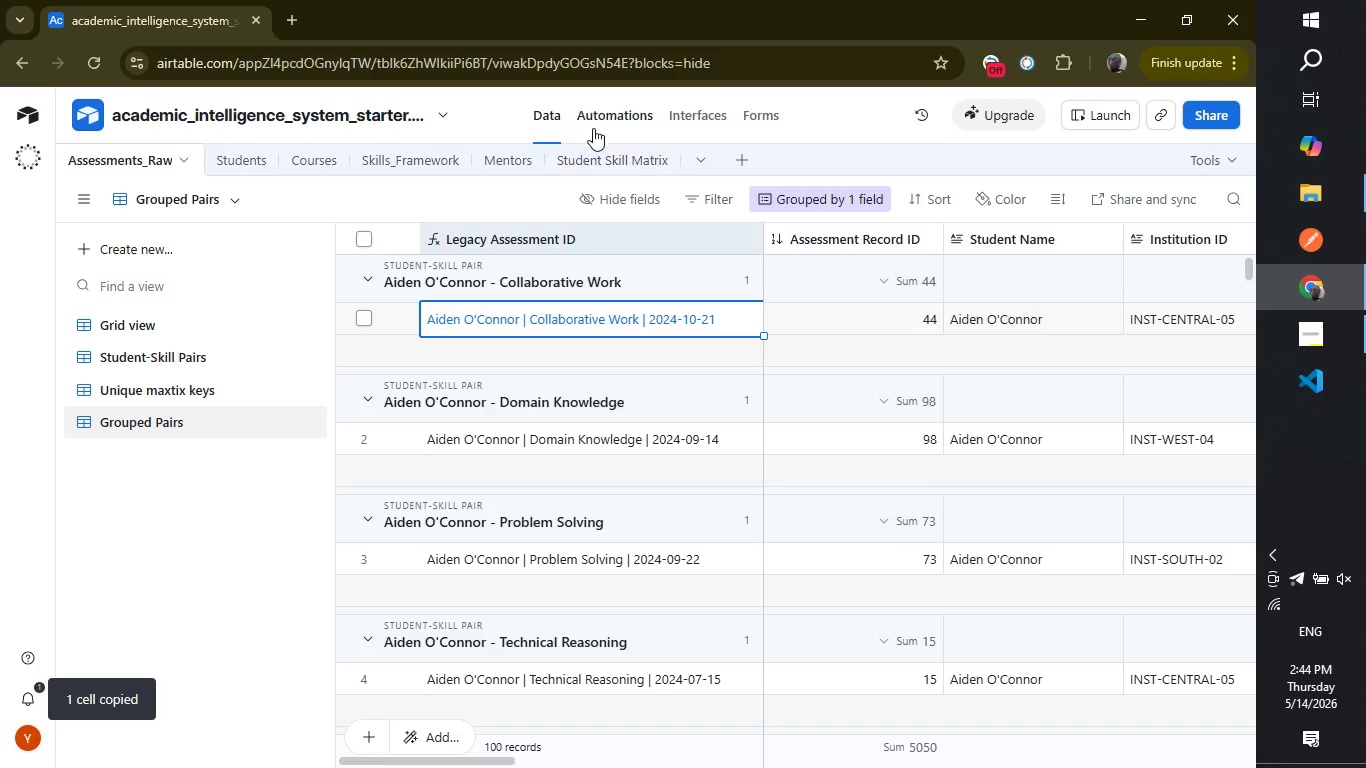 
left_click([590, 167])
 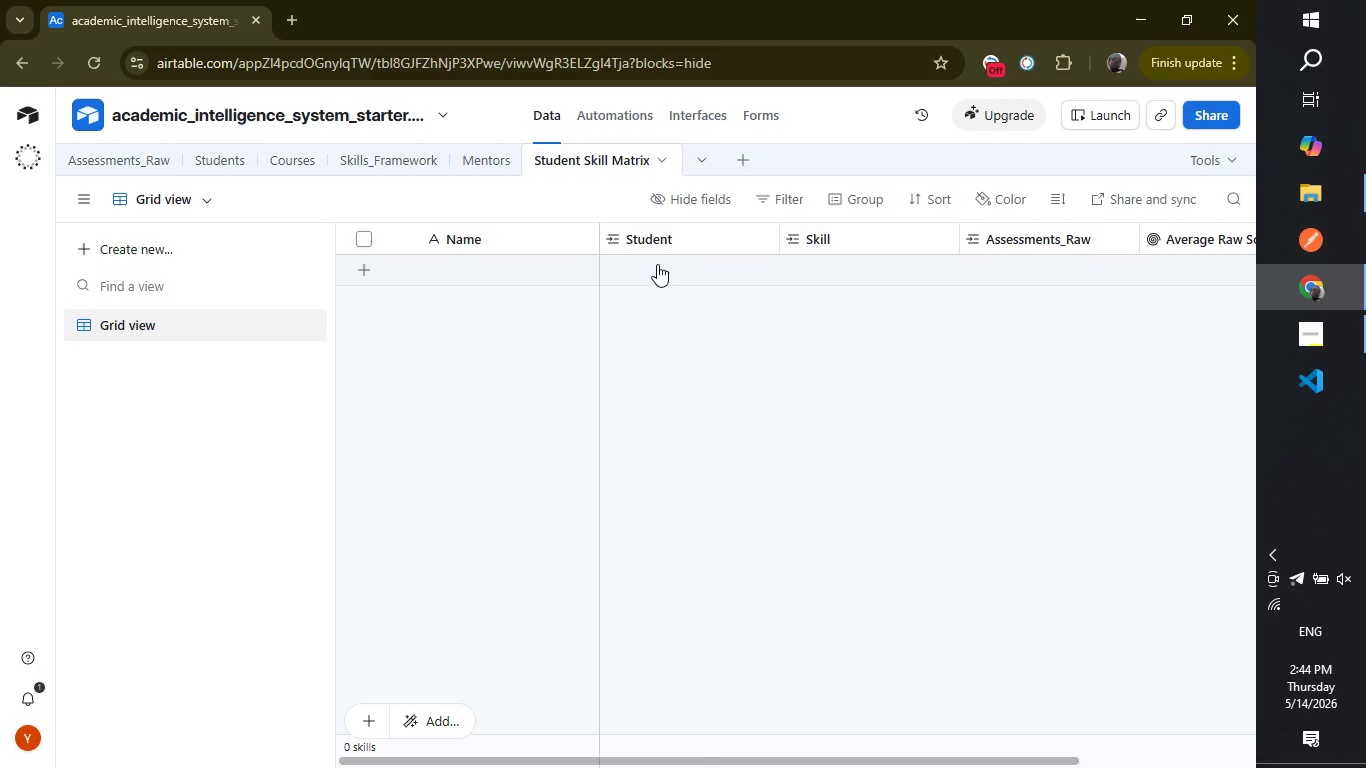 
left_click([657, 272])
 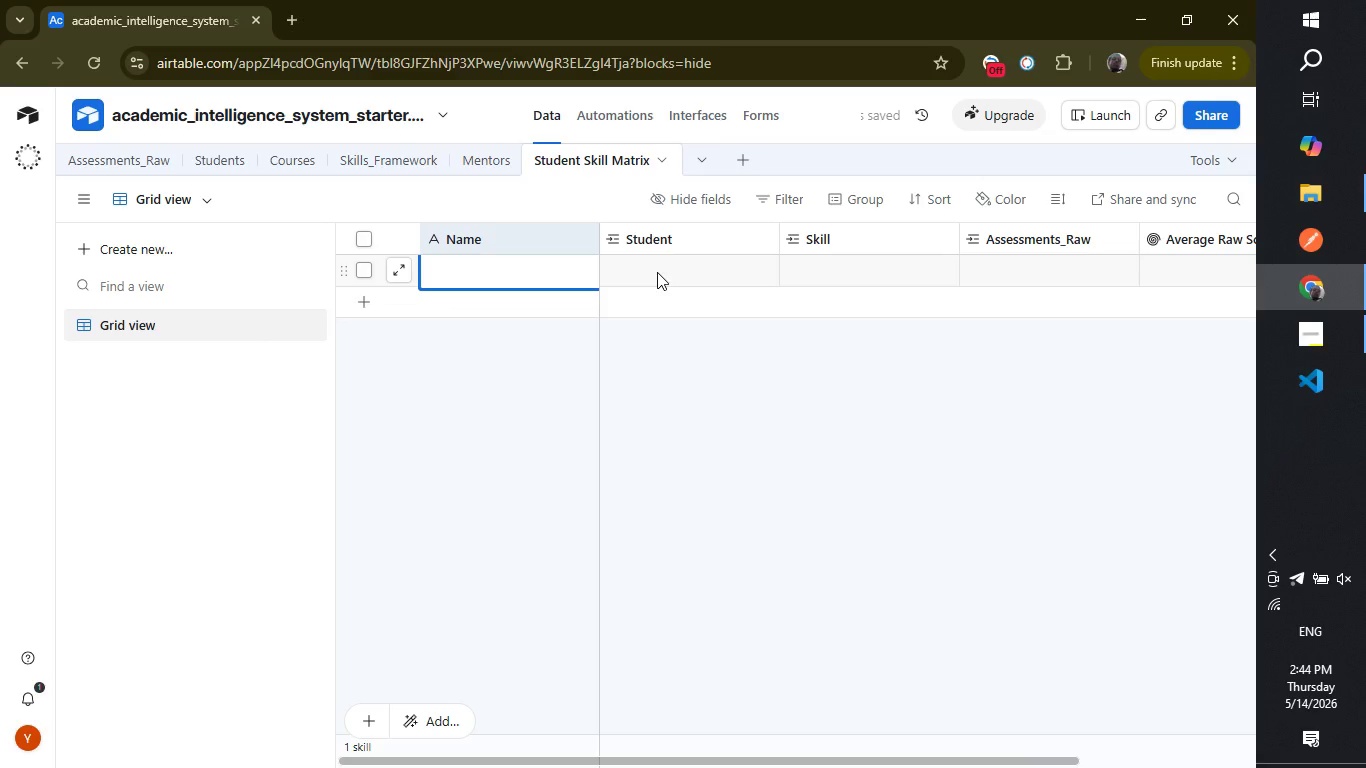 
left_click([657, 272])
 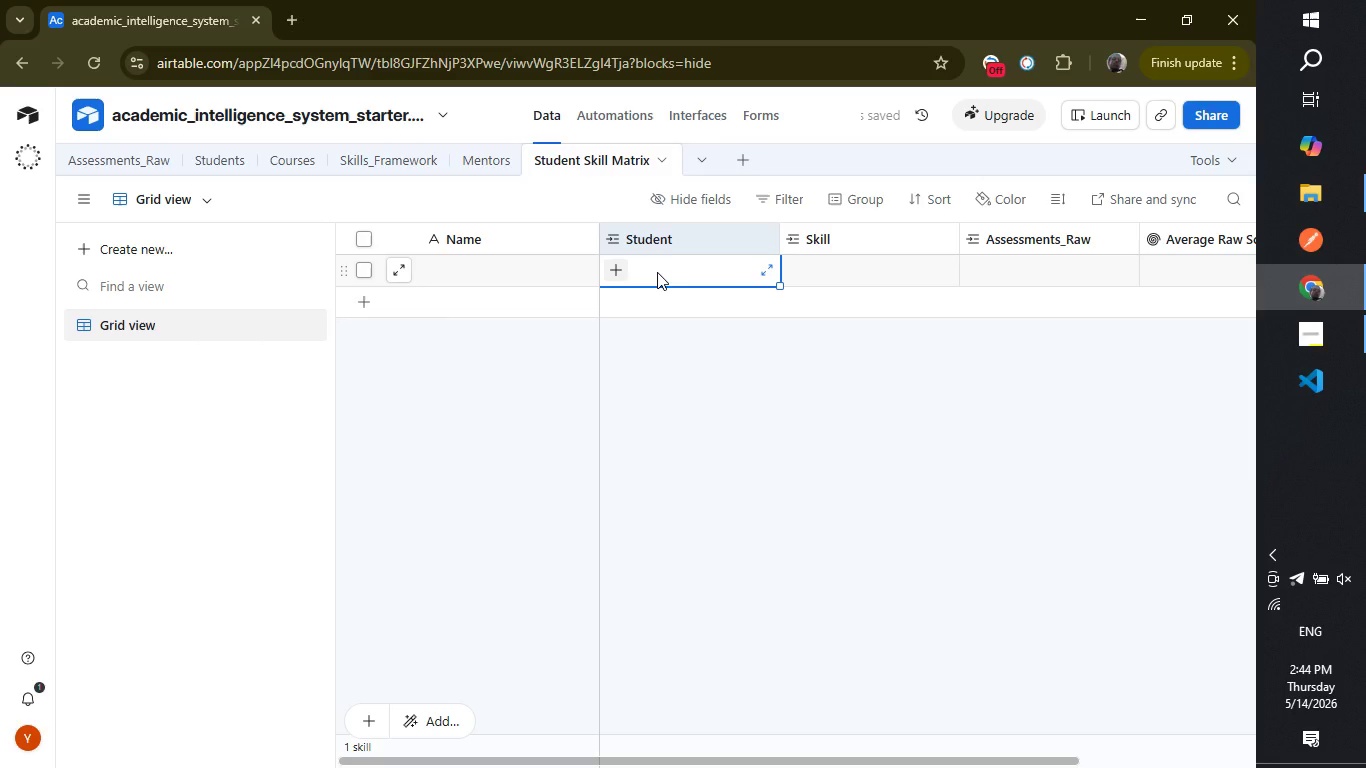 
key(Control+V)
 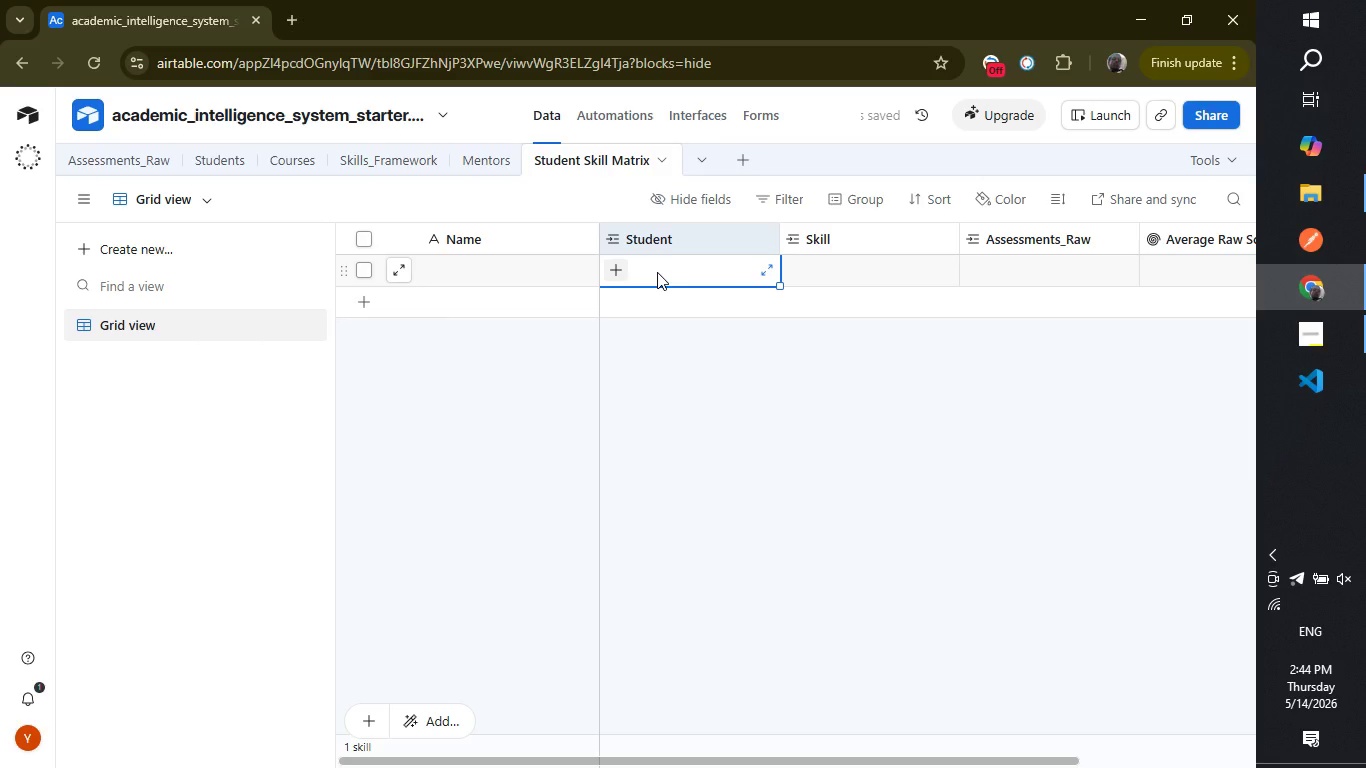 
left_click([657, 272])
 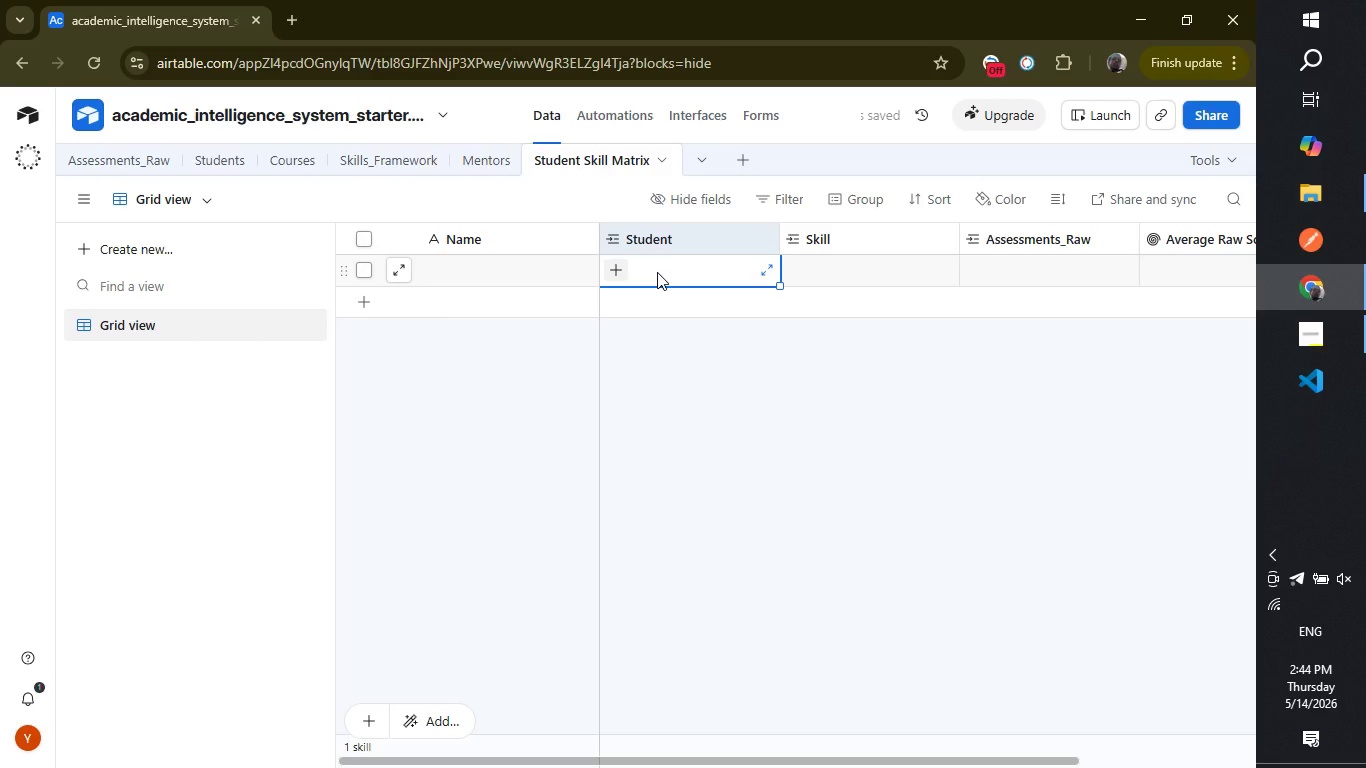 
key(Control+ControlLeft)
 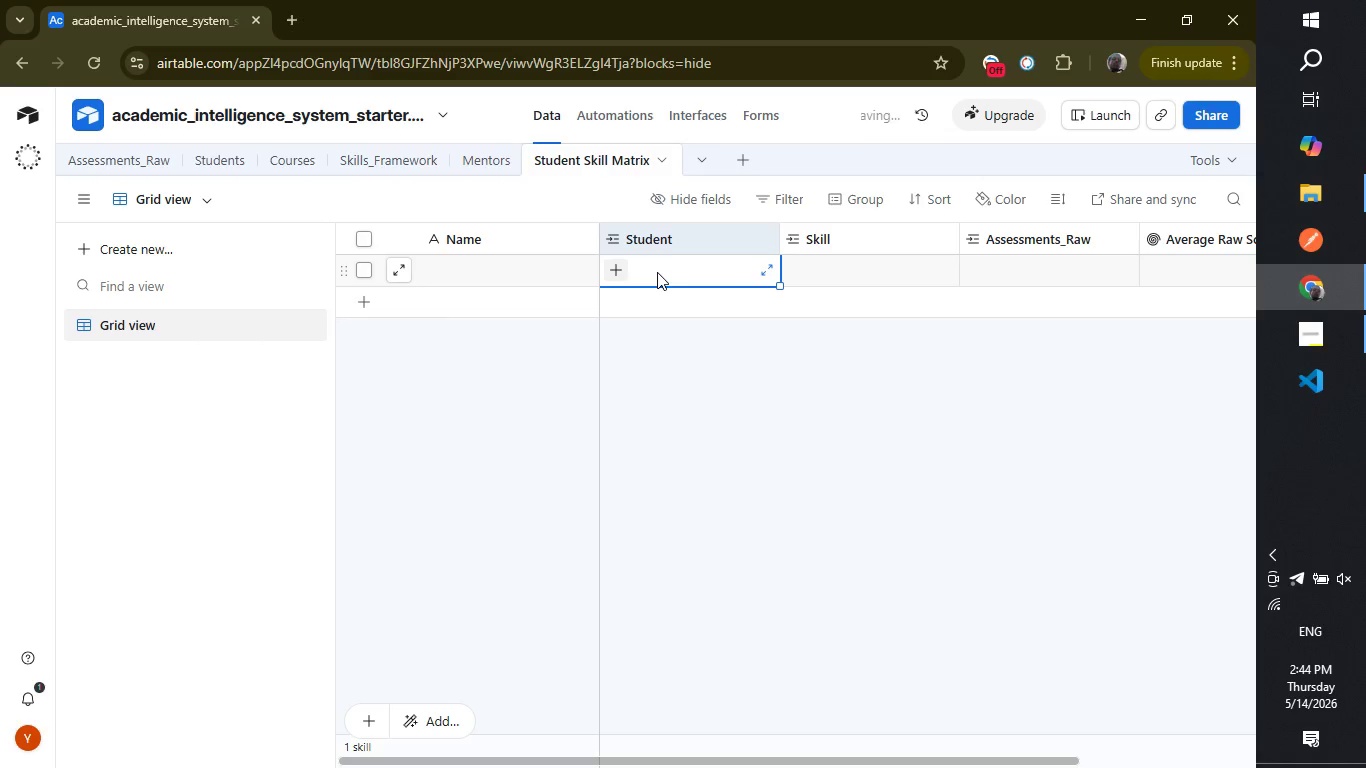 
key(Control+V)
 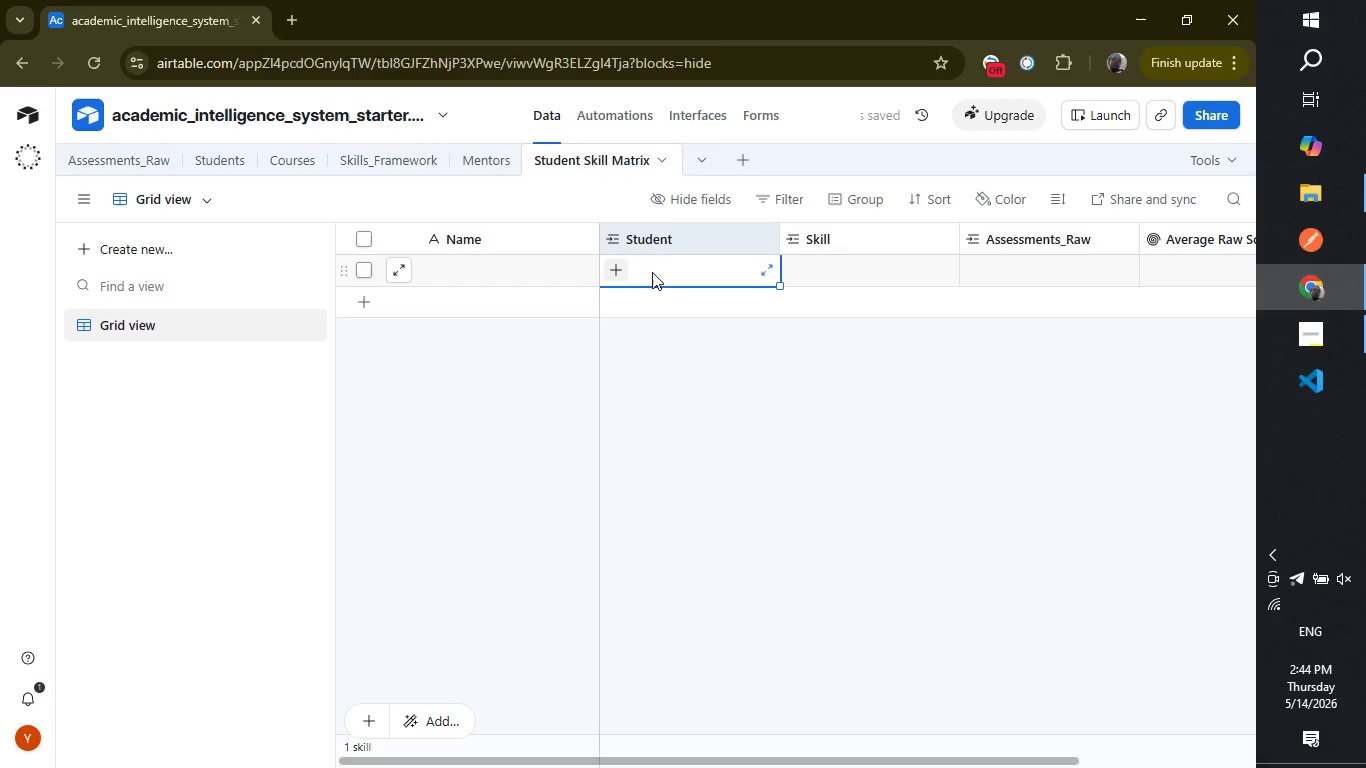 
left_click([498, 270])
 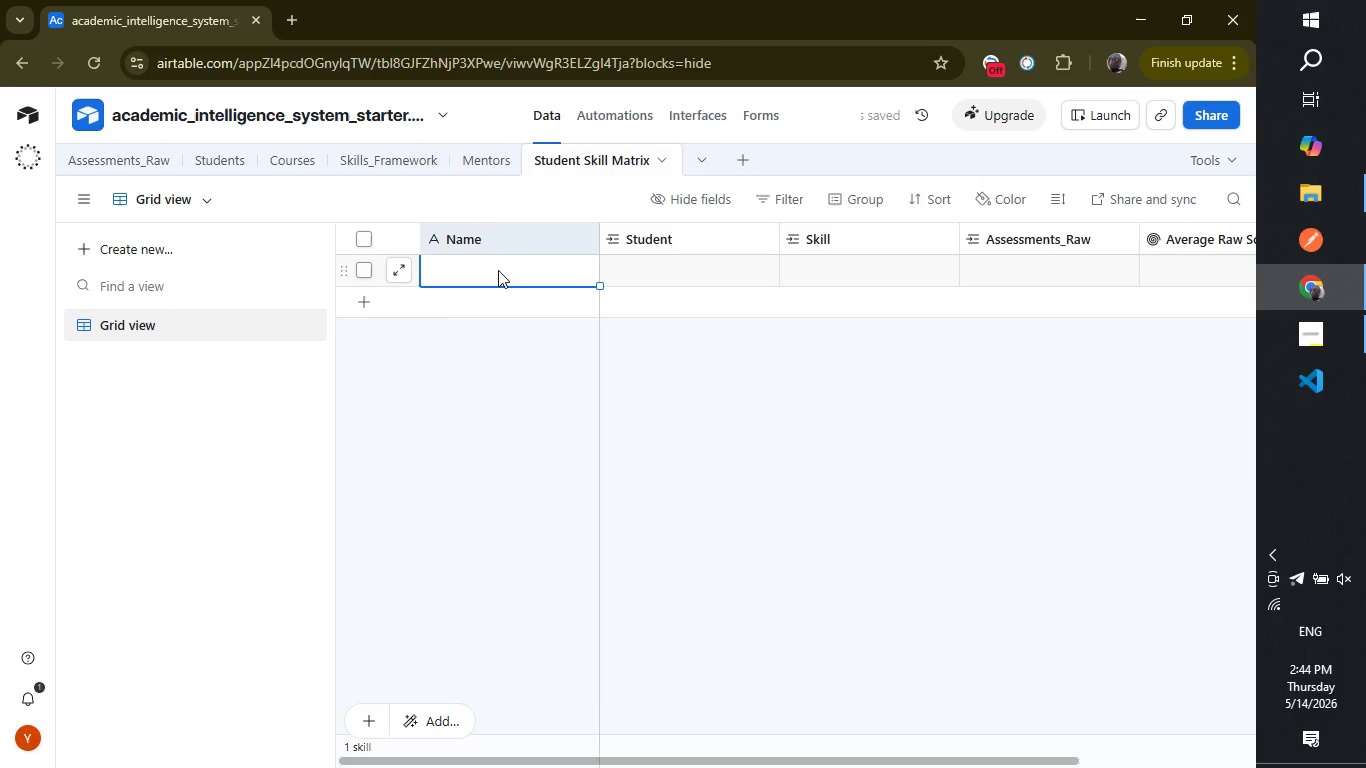 
key(Control+ControlLeft)
 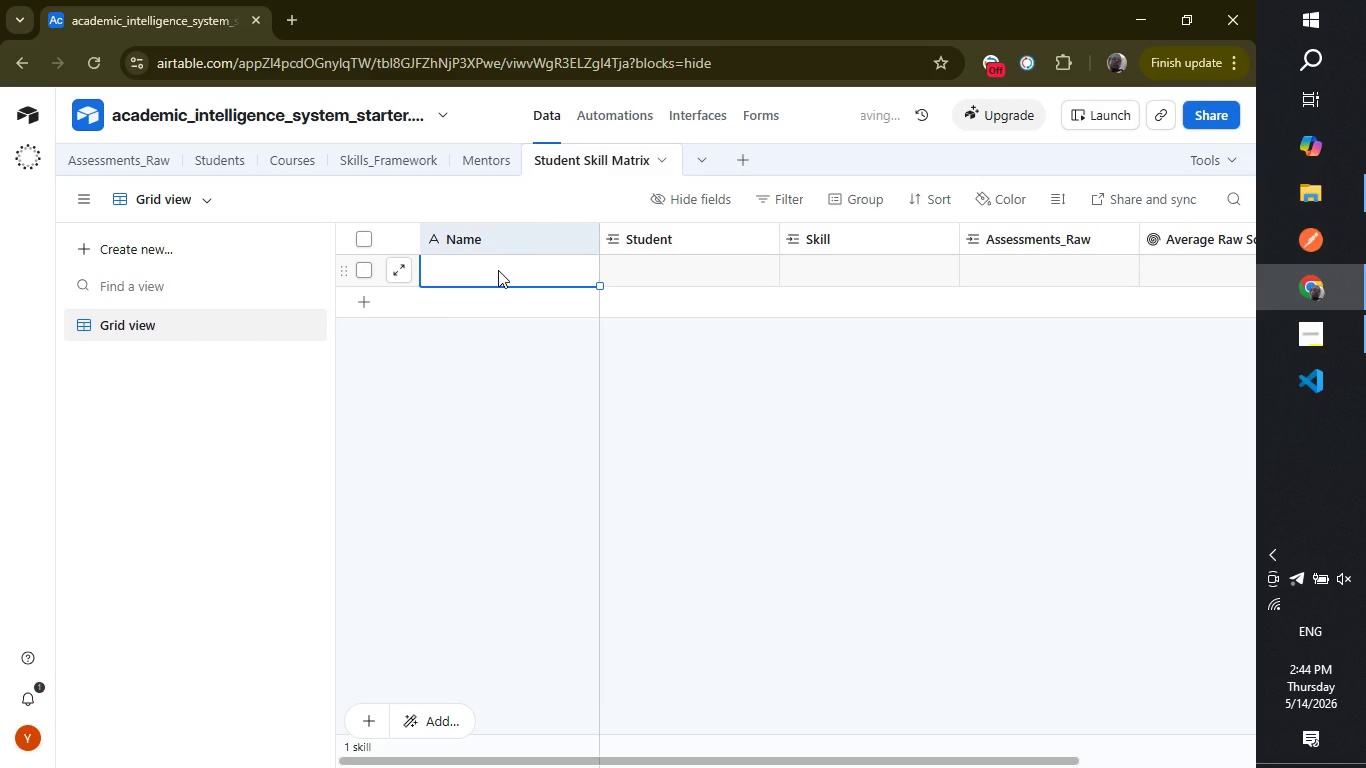 
key(Control+V)
 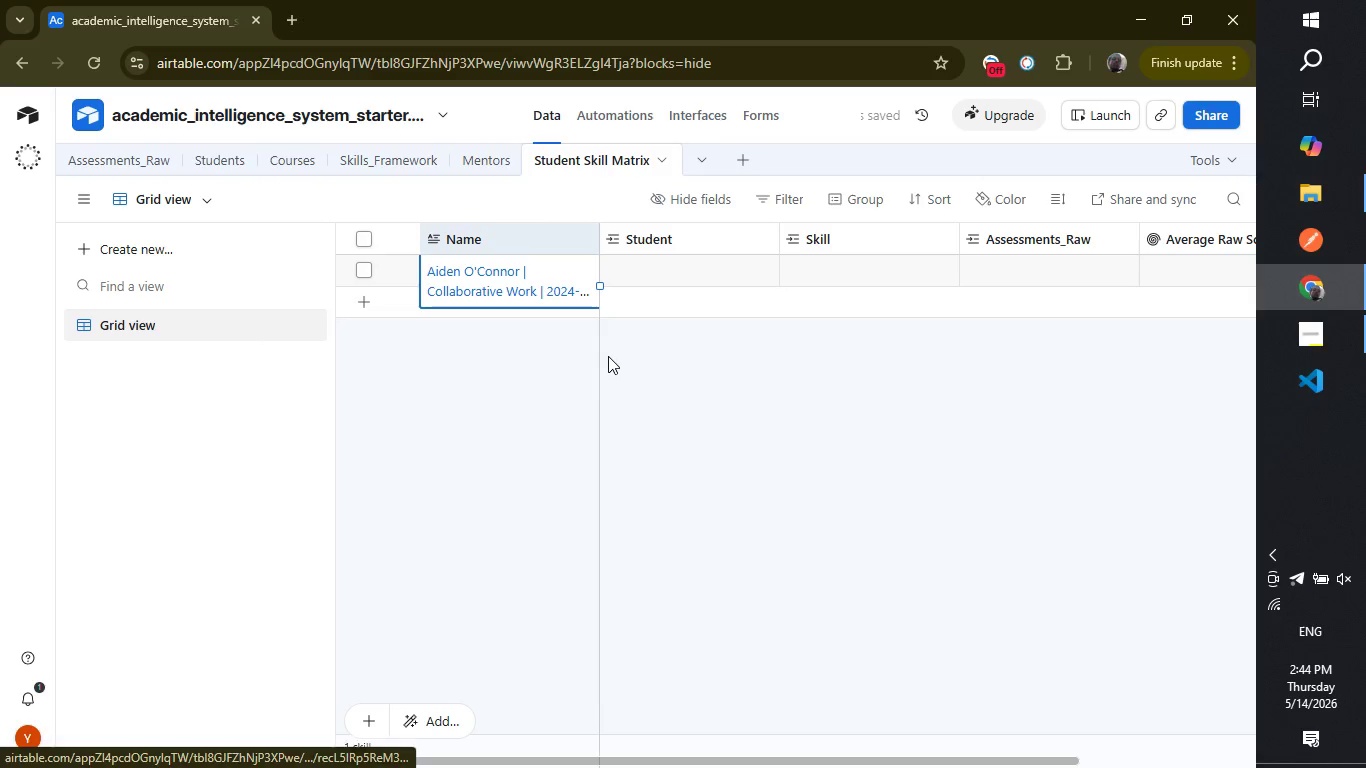 
left_click([624, 412])
 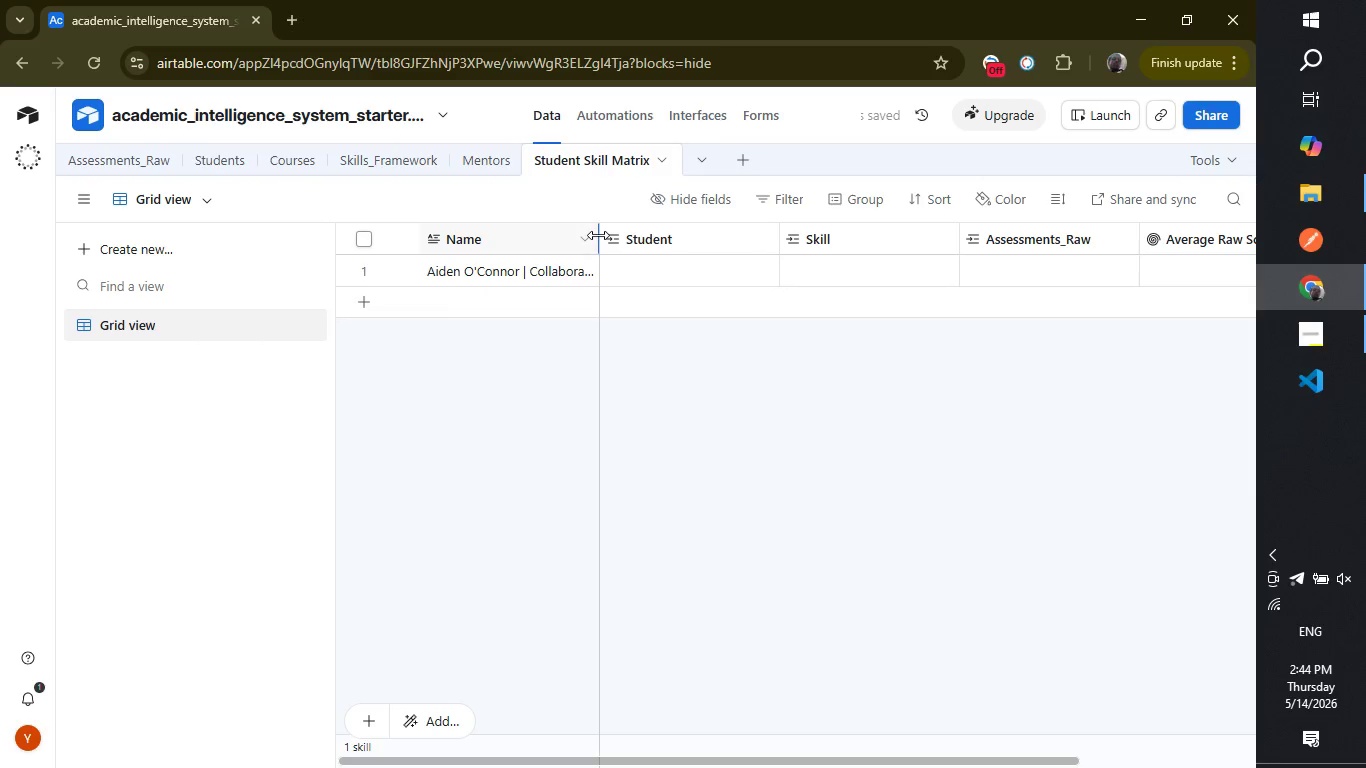 
left_click_drag(start_coordinate=[598, 235], to_coordinate=[699, 235])
 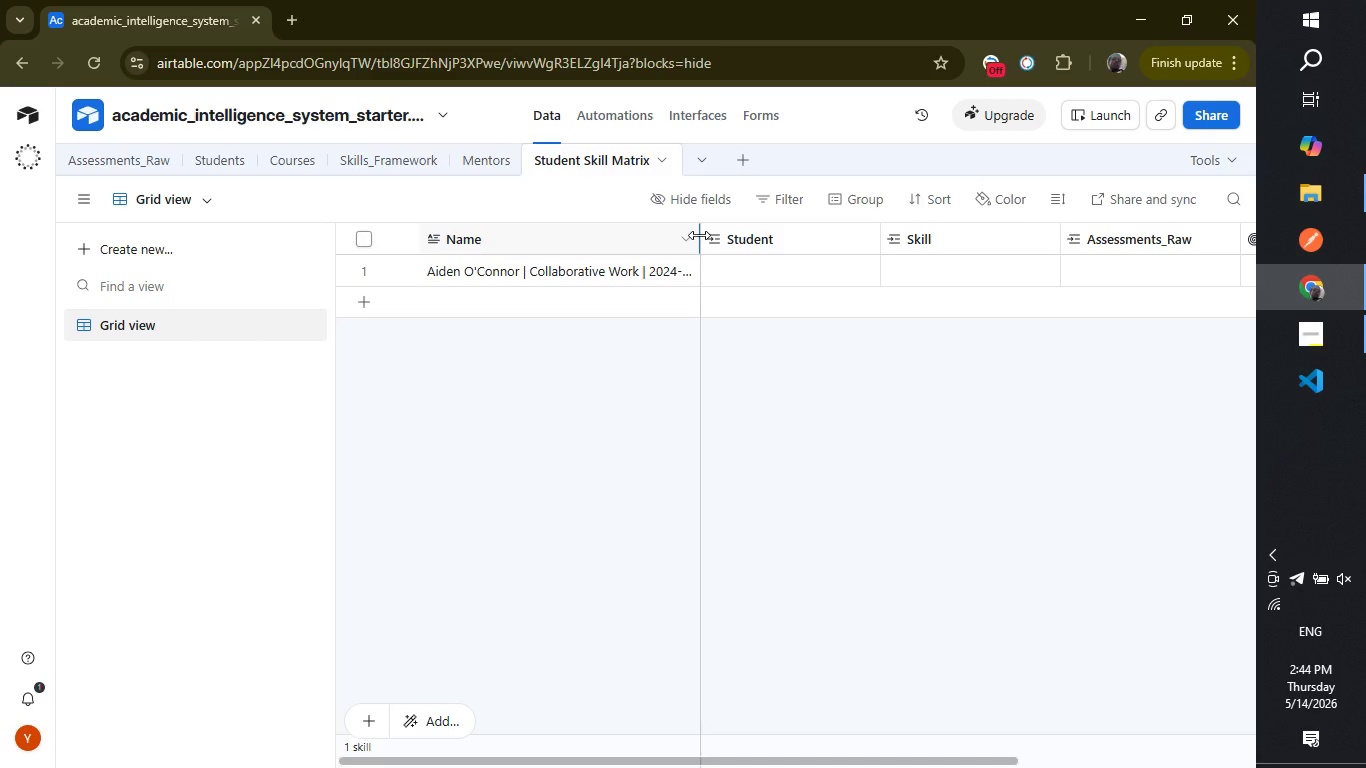 
wait(17.02)
 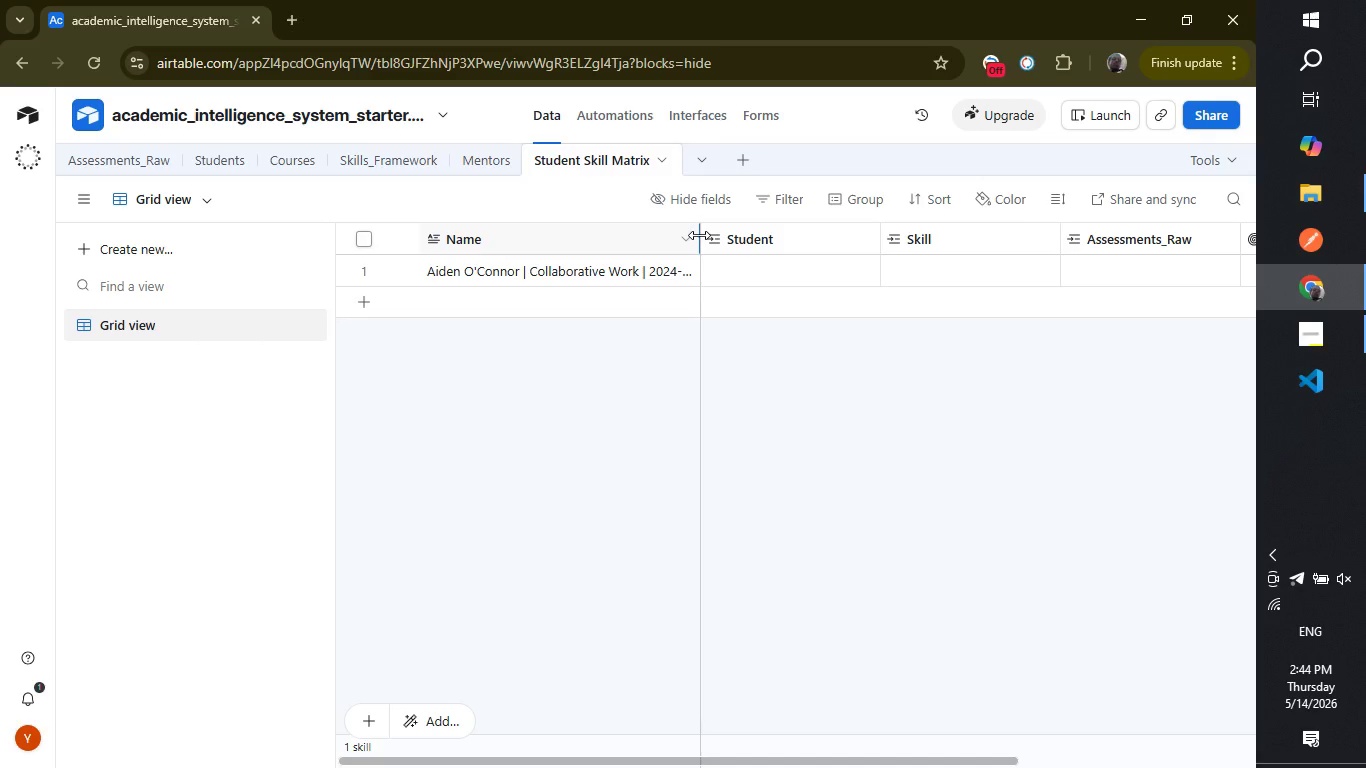 
key(Control+Z)
 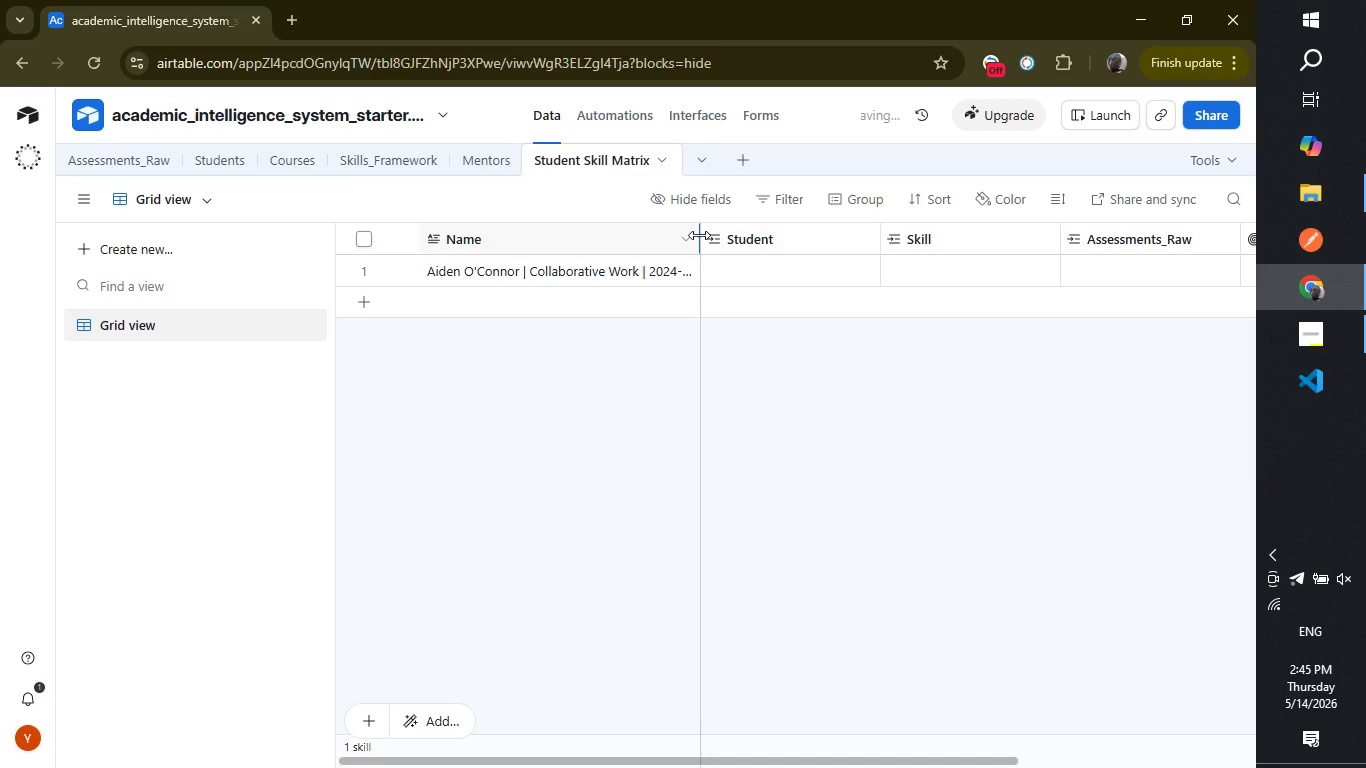 
key(Control+Z)
 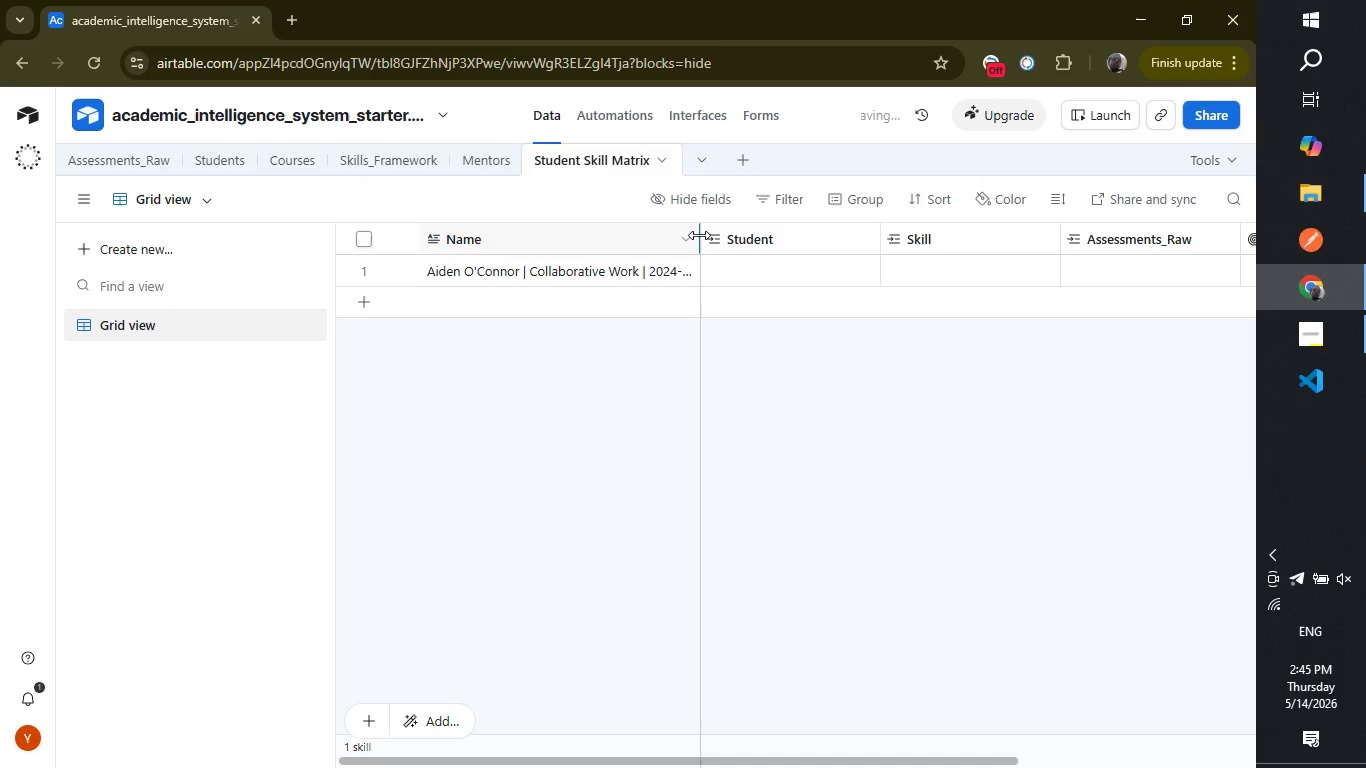 
key(Control+Z)
 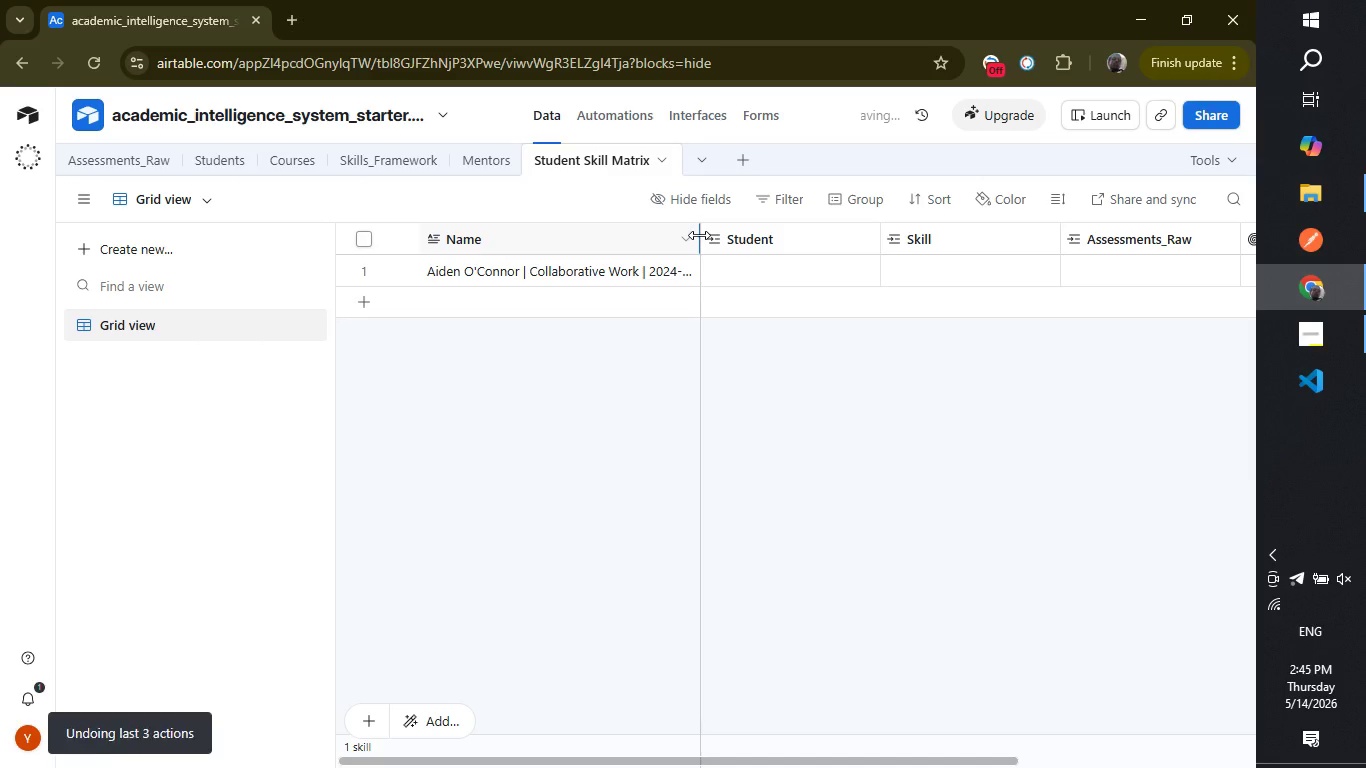 
key(Control+Z)
 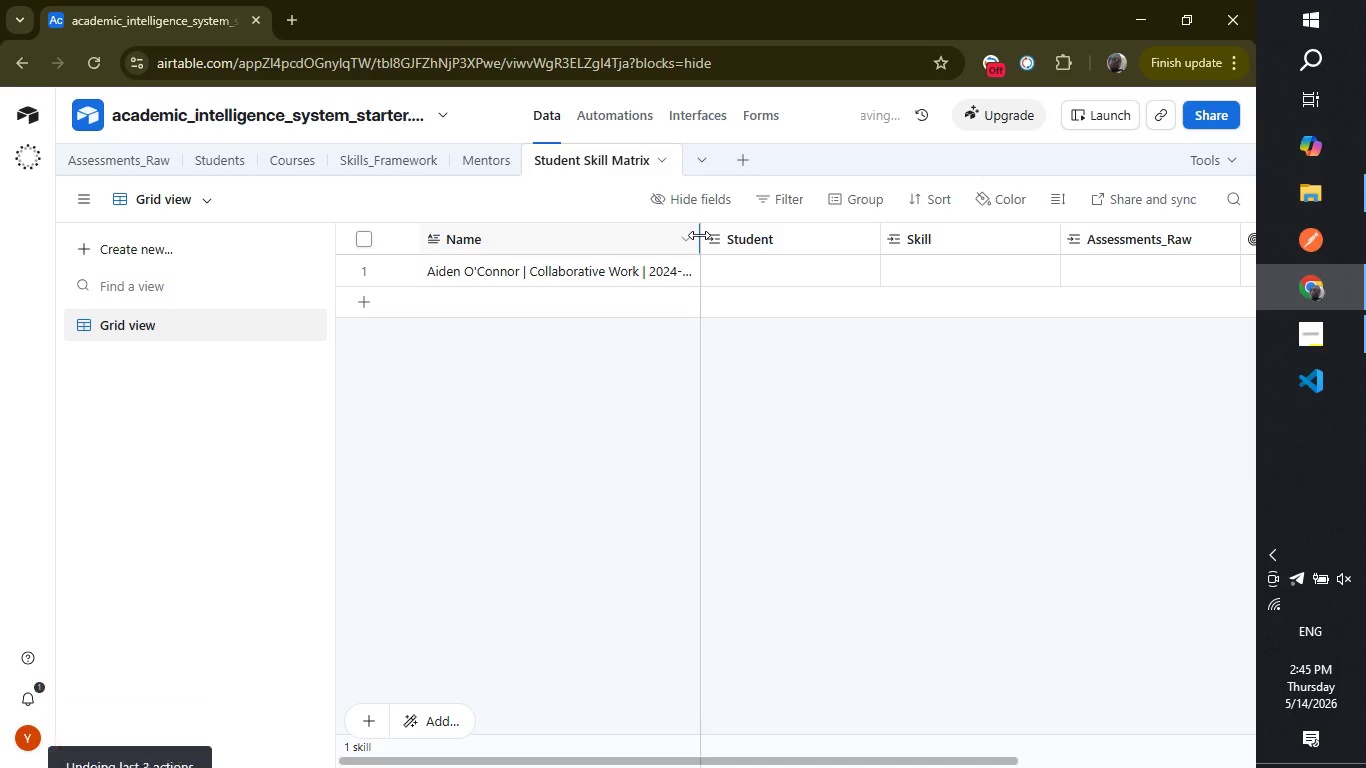 
key(Control+Z)
 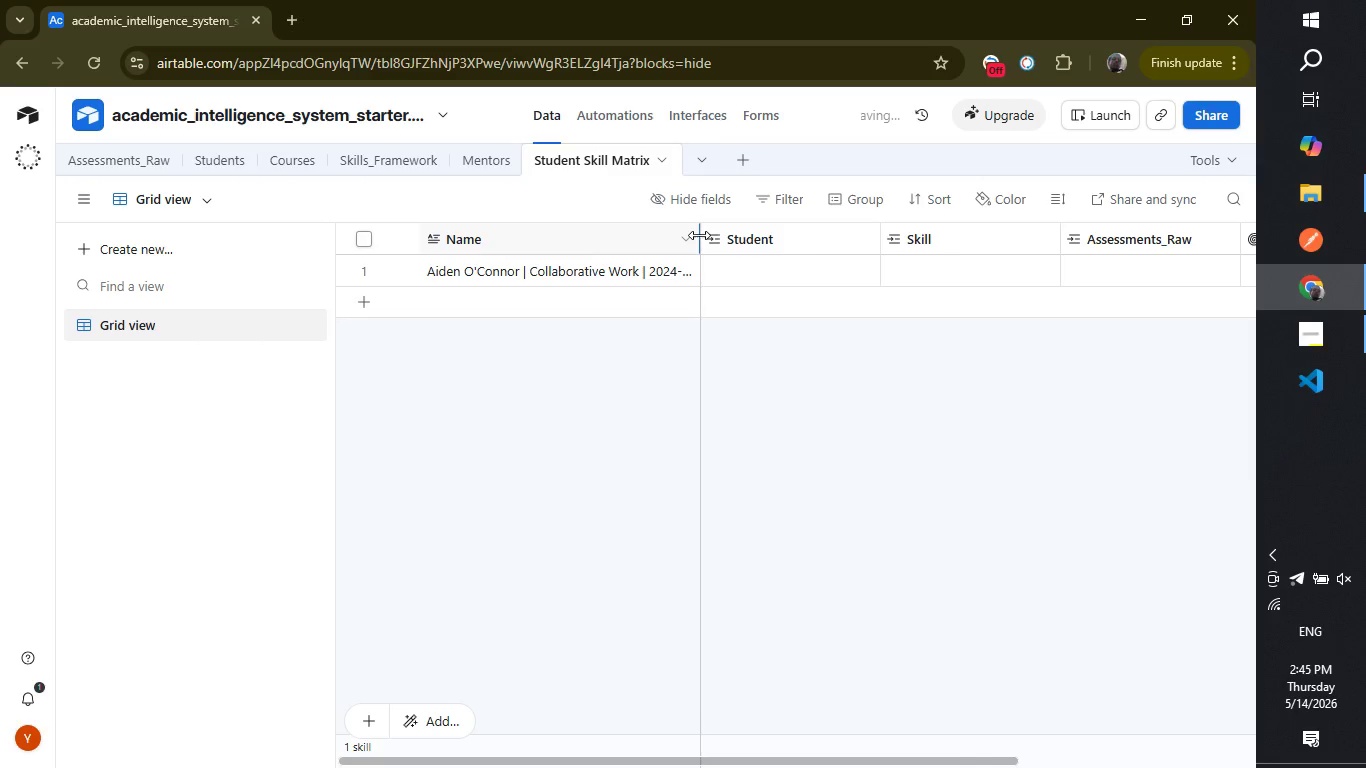 
key(Control+Z)
 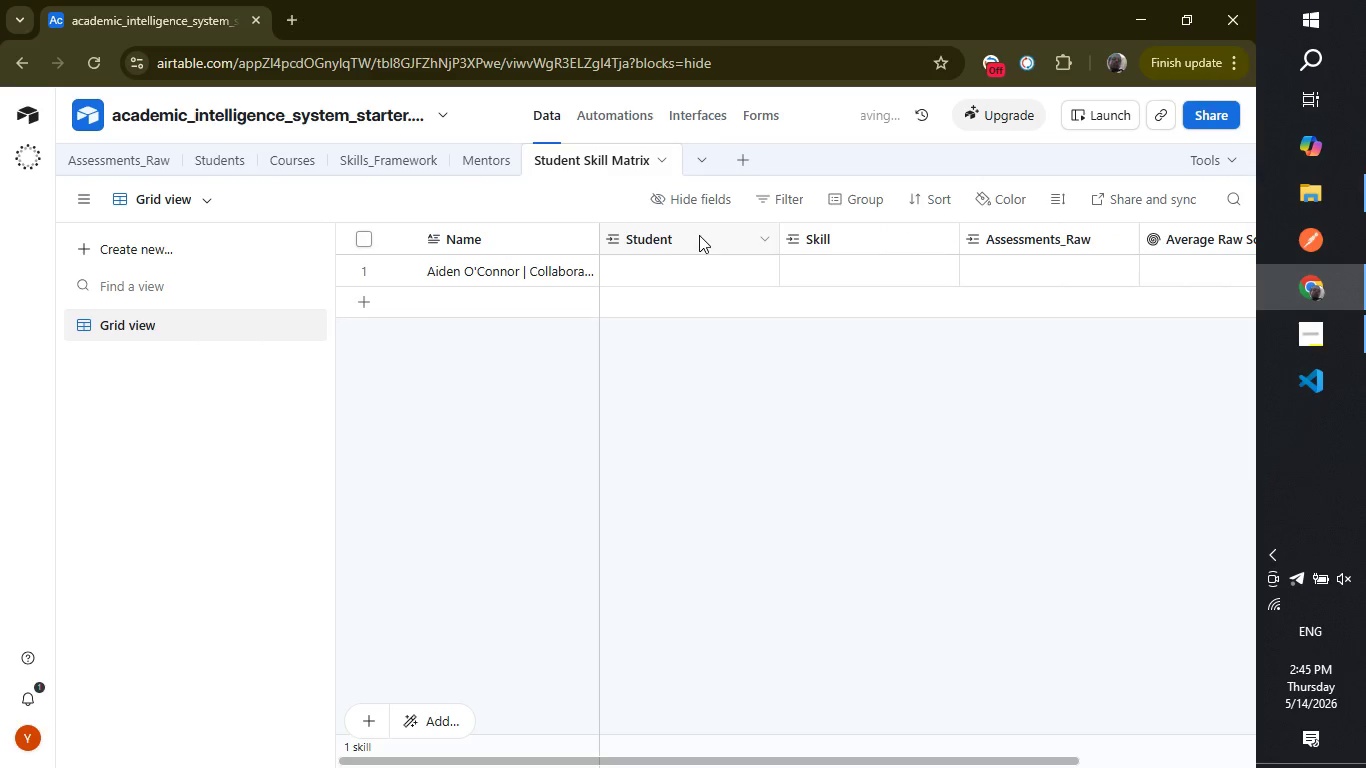 
key(Control+Z)
 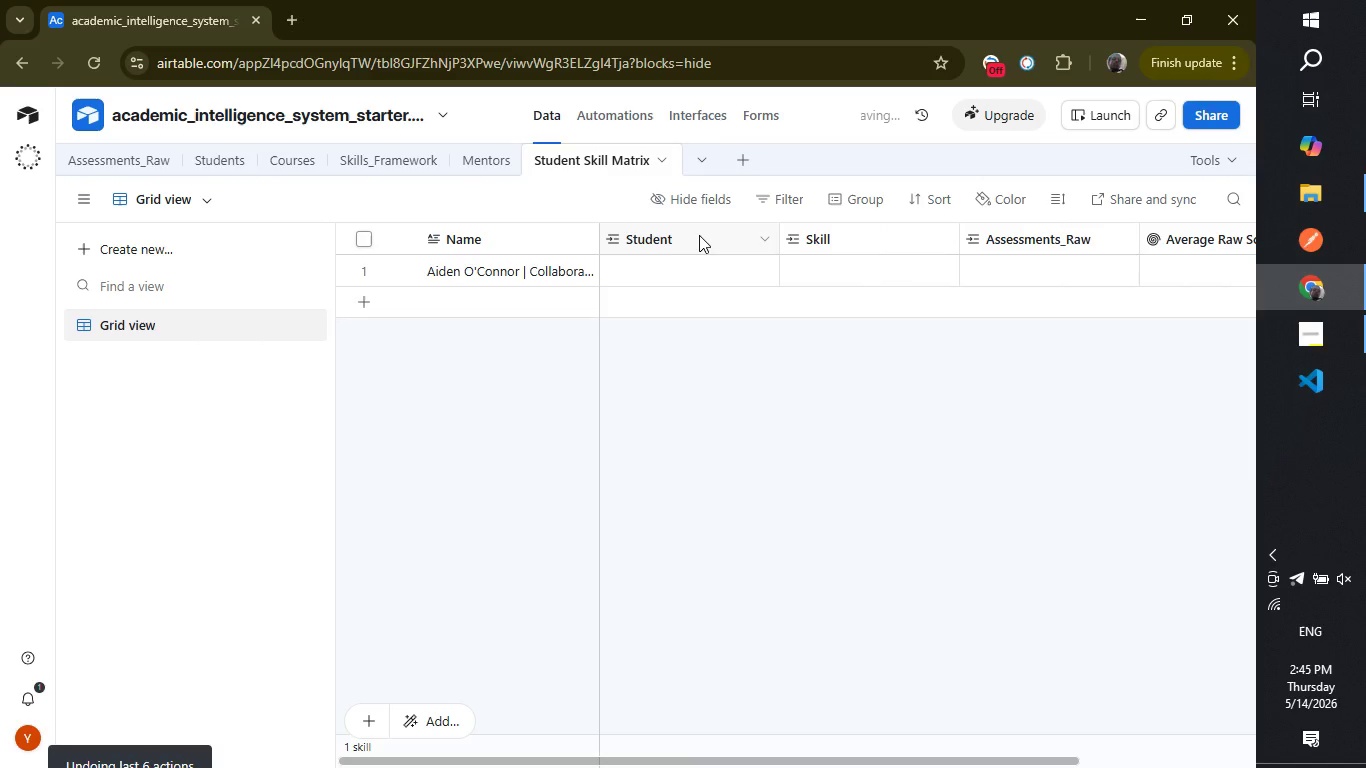 
key(Control+Z)
 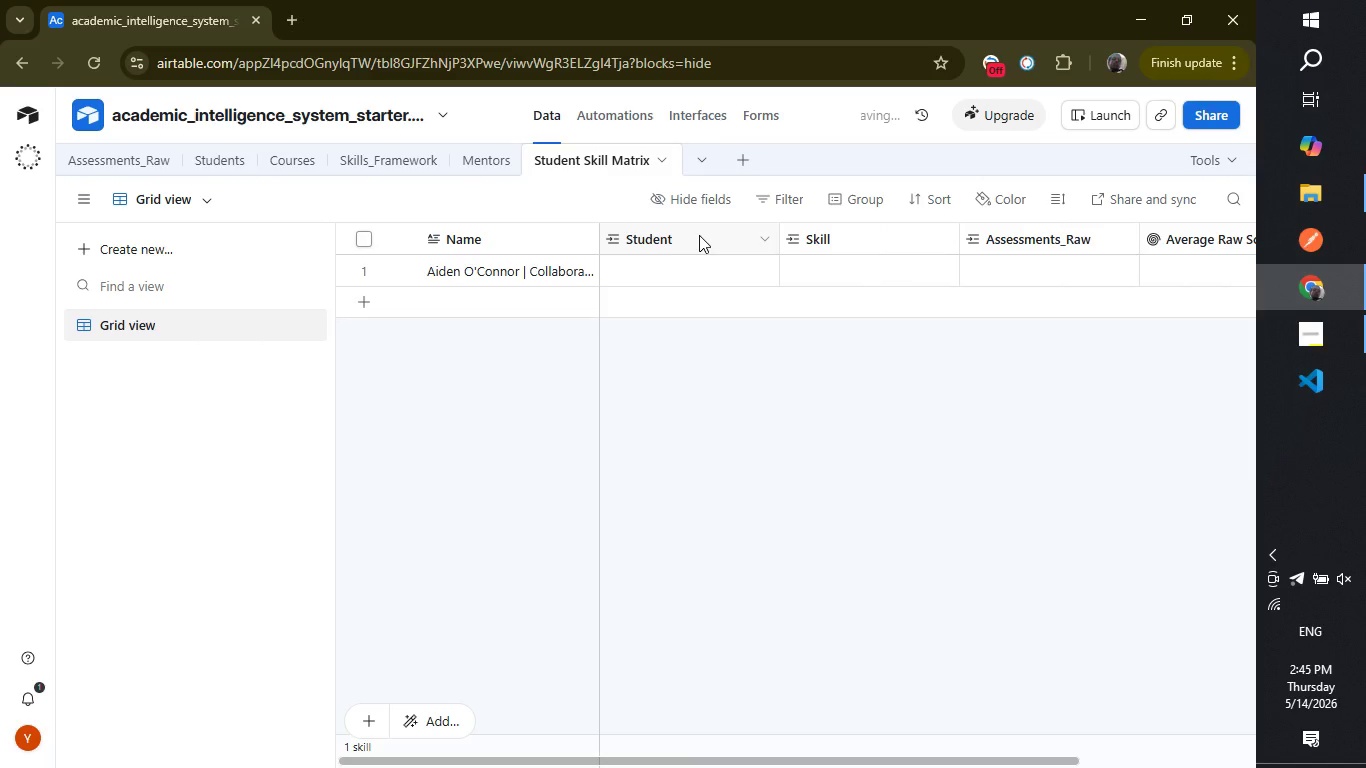 
key(Control+Z)
 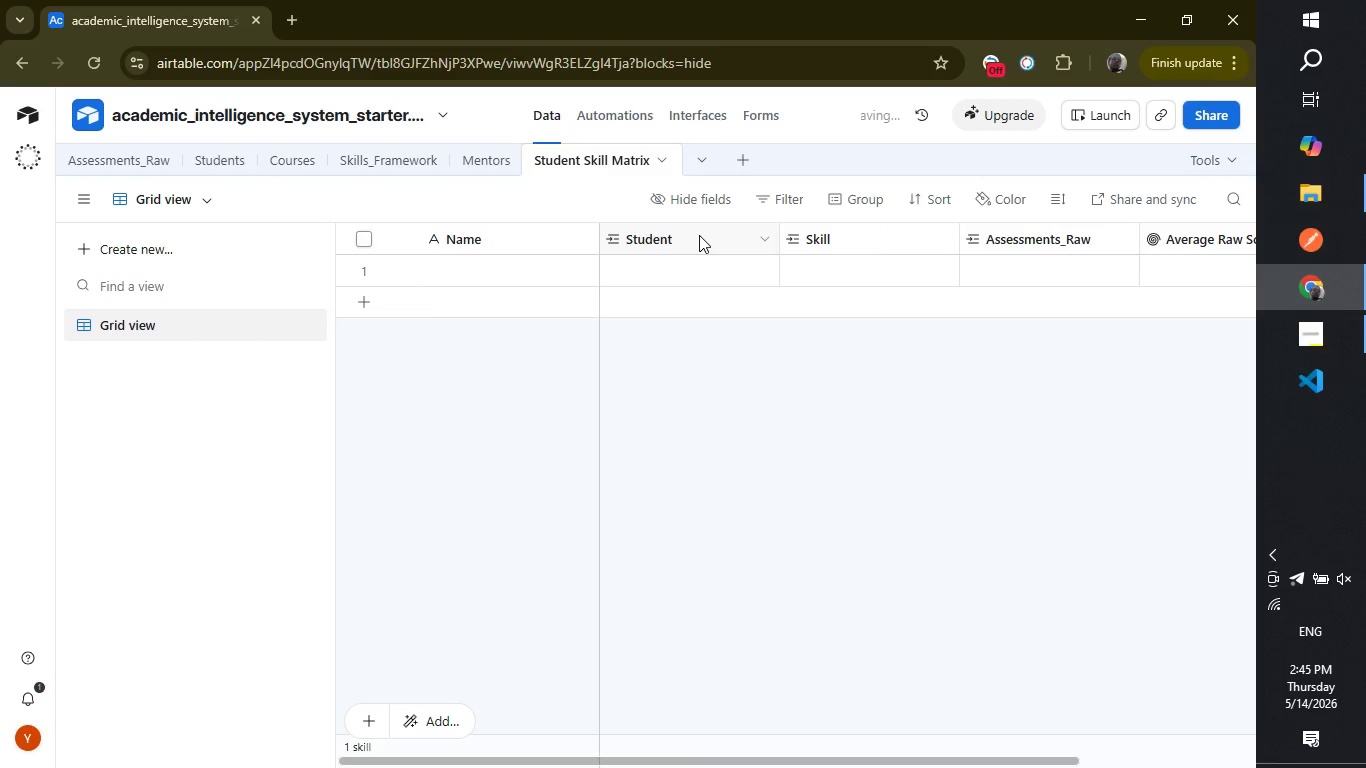 
key(Control+Z)
 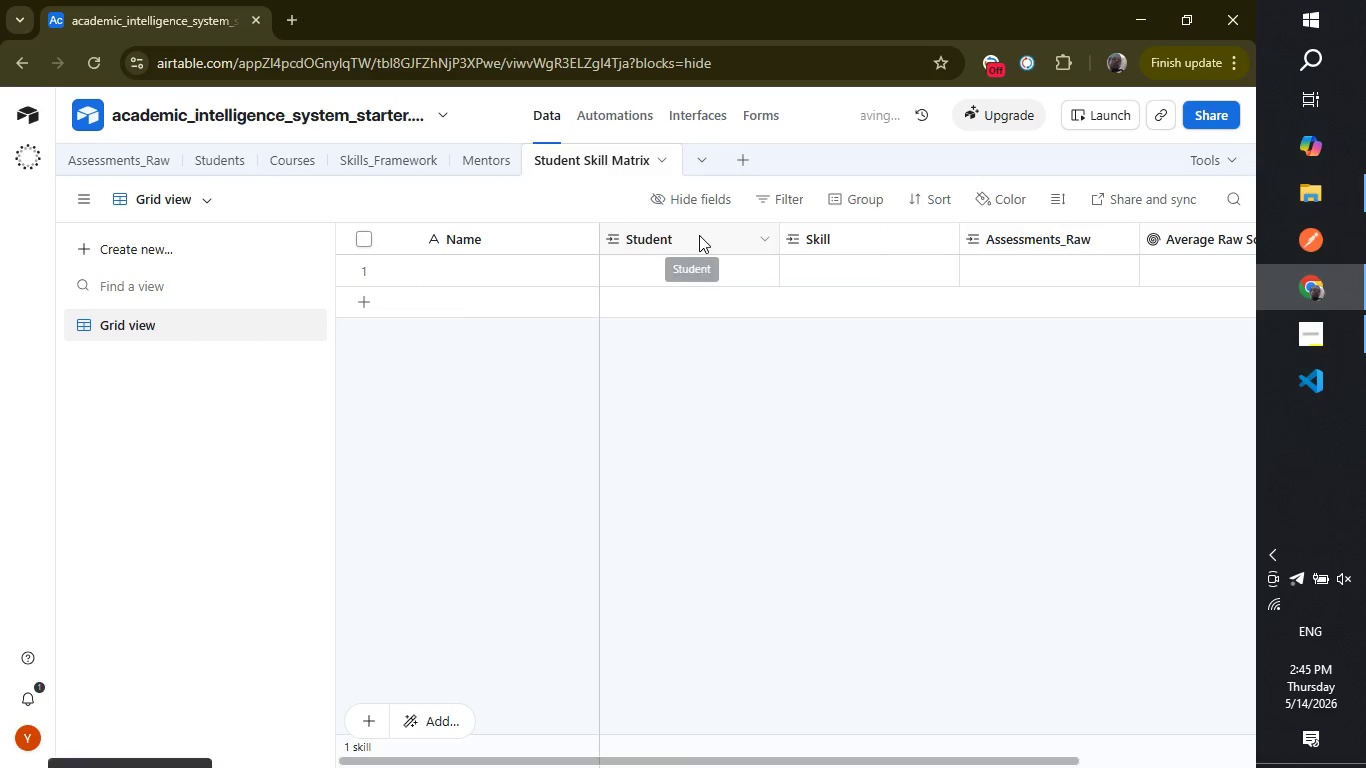 
key(Control+Z)
 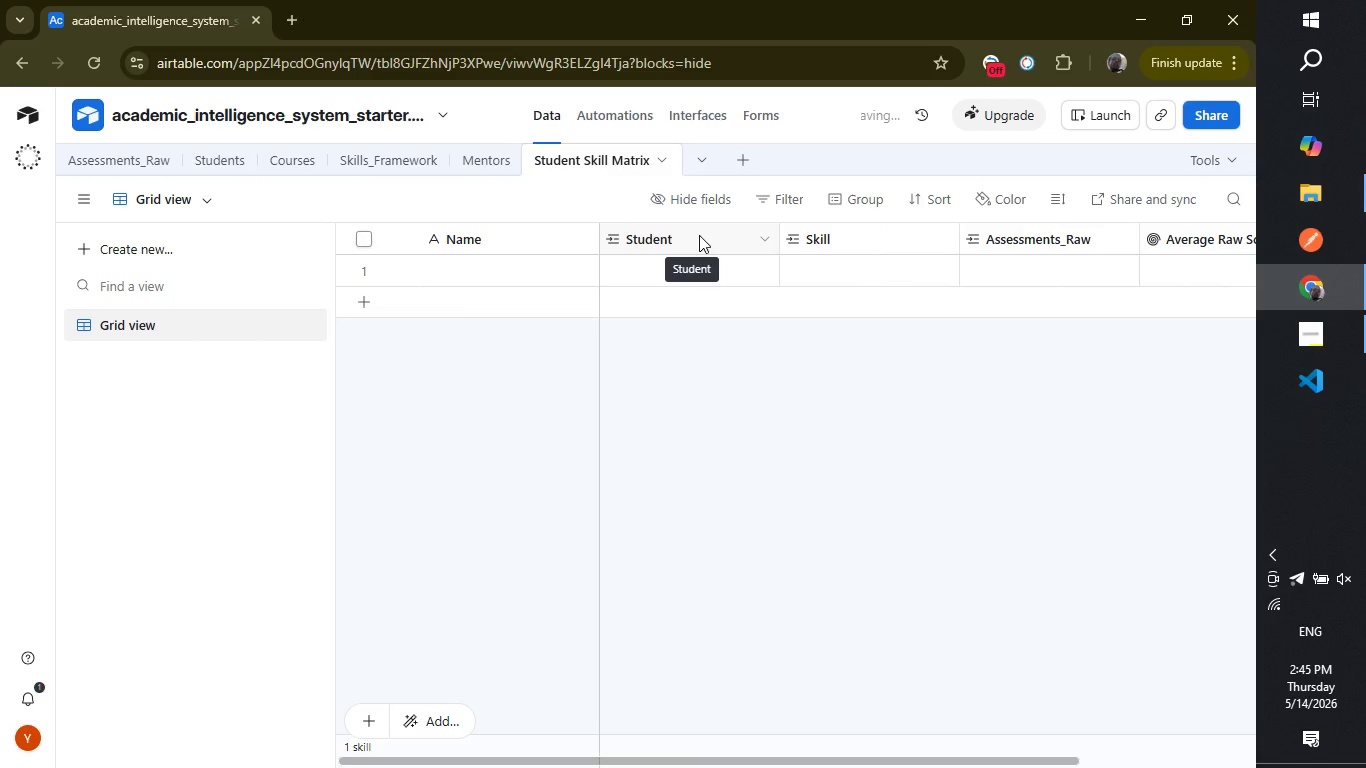 
key(Control+Z)
 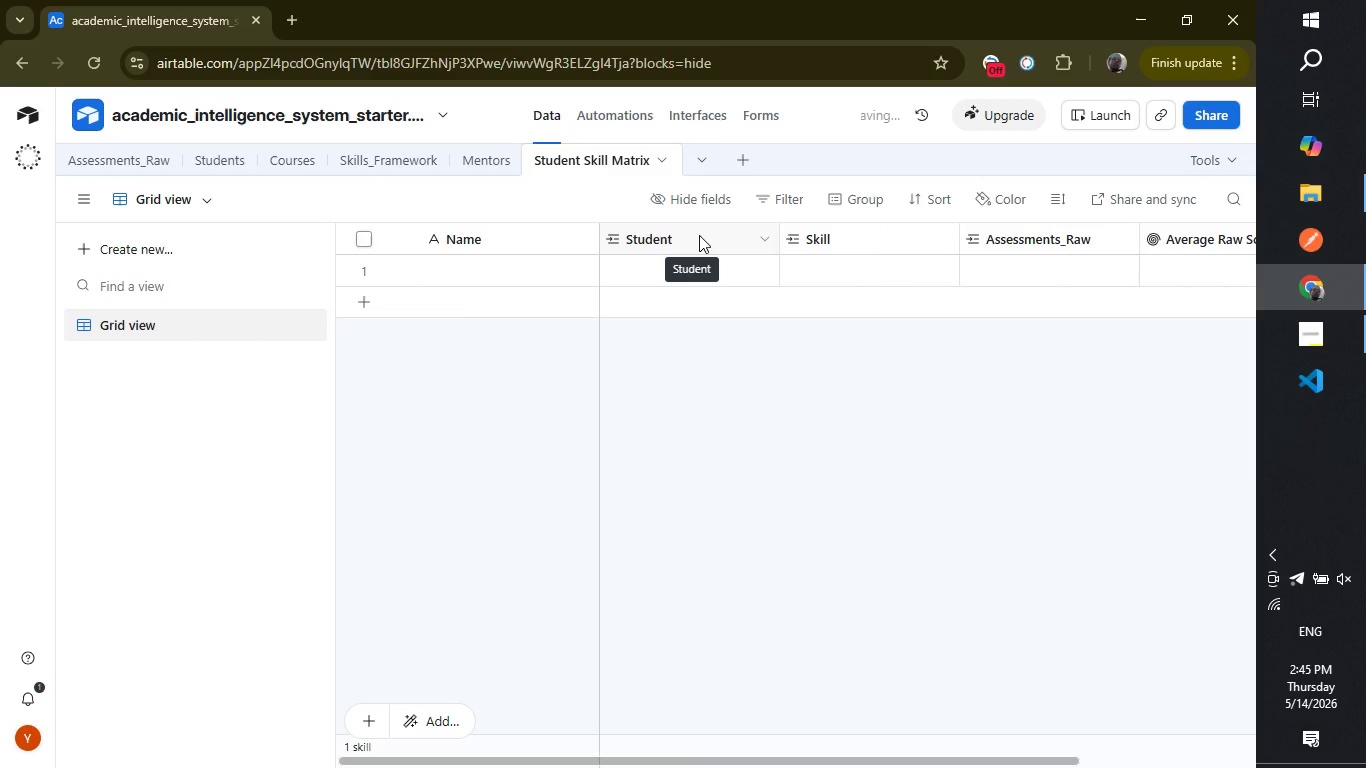 
key(Control+Z)
 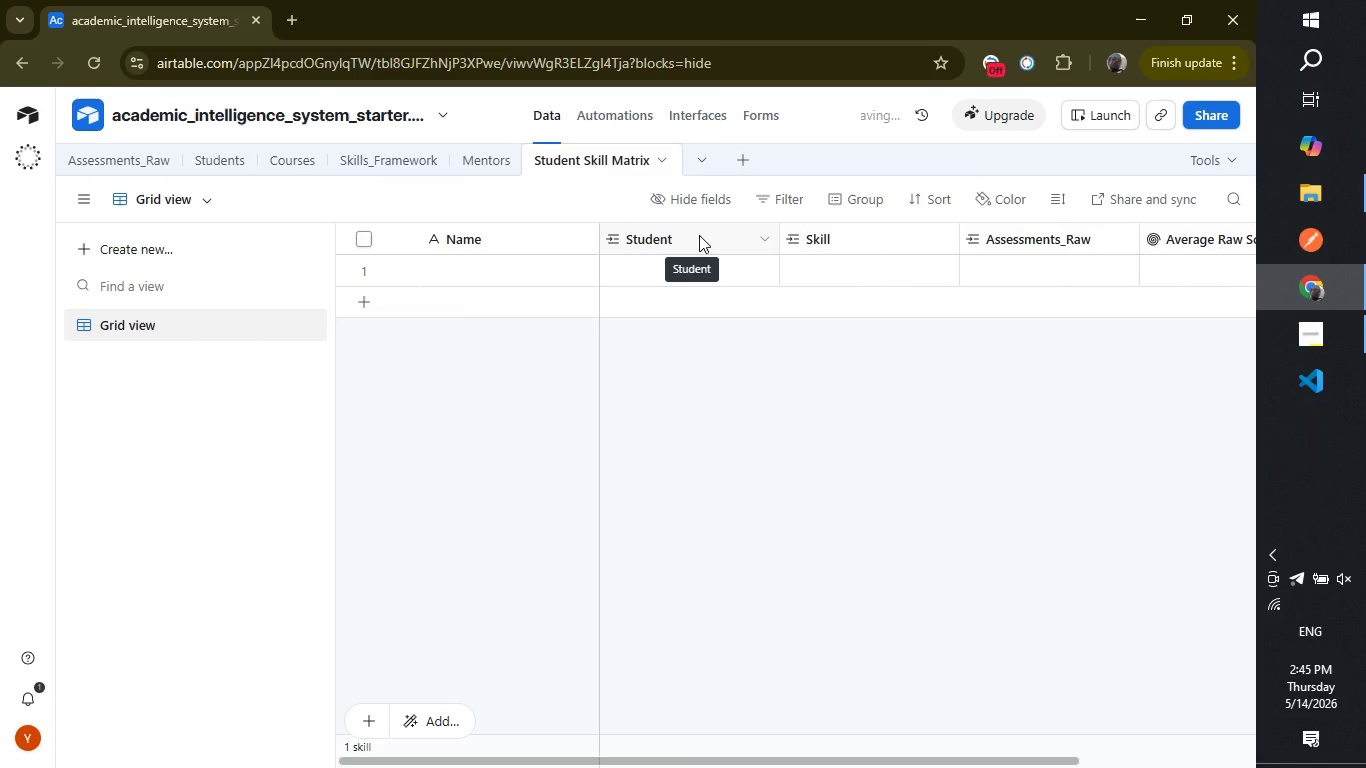 
key(Control+Z)
 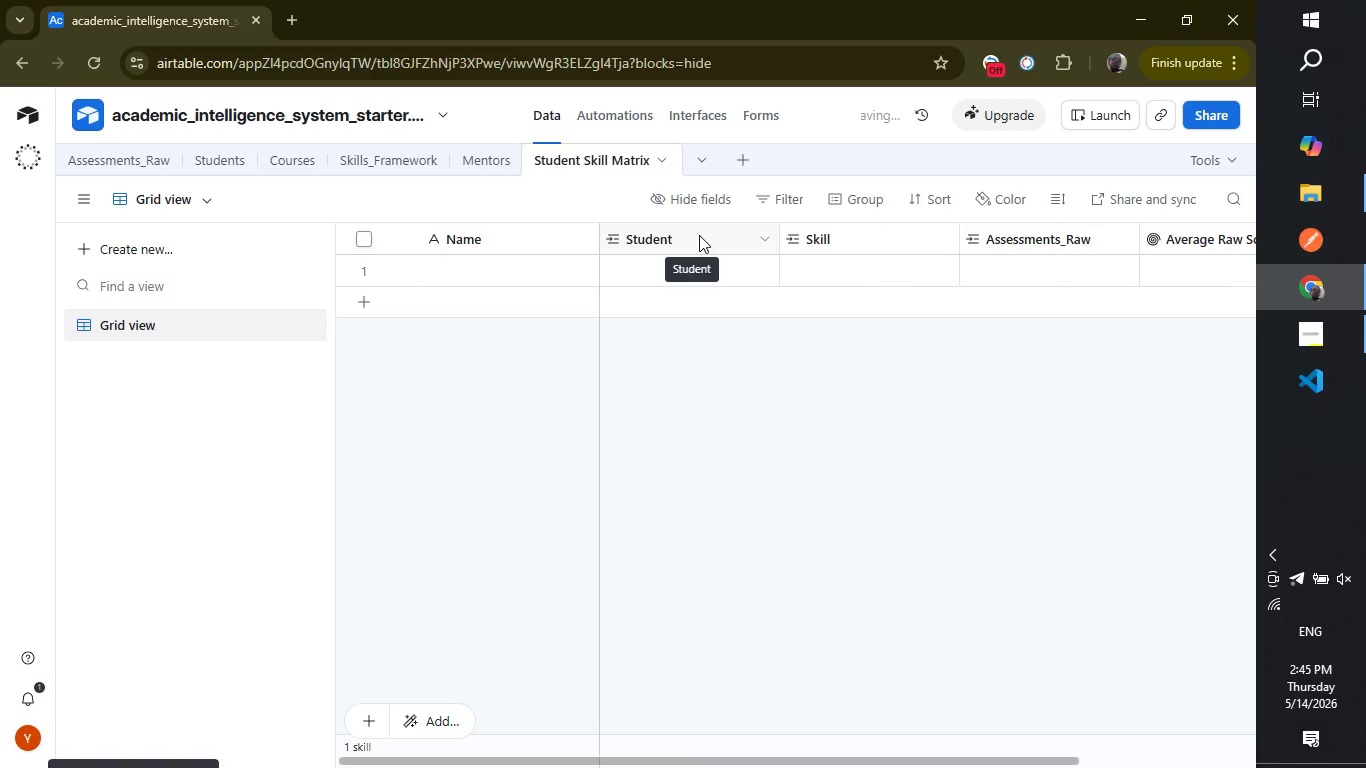 
key(Control+Z)
 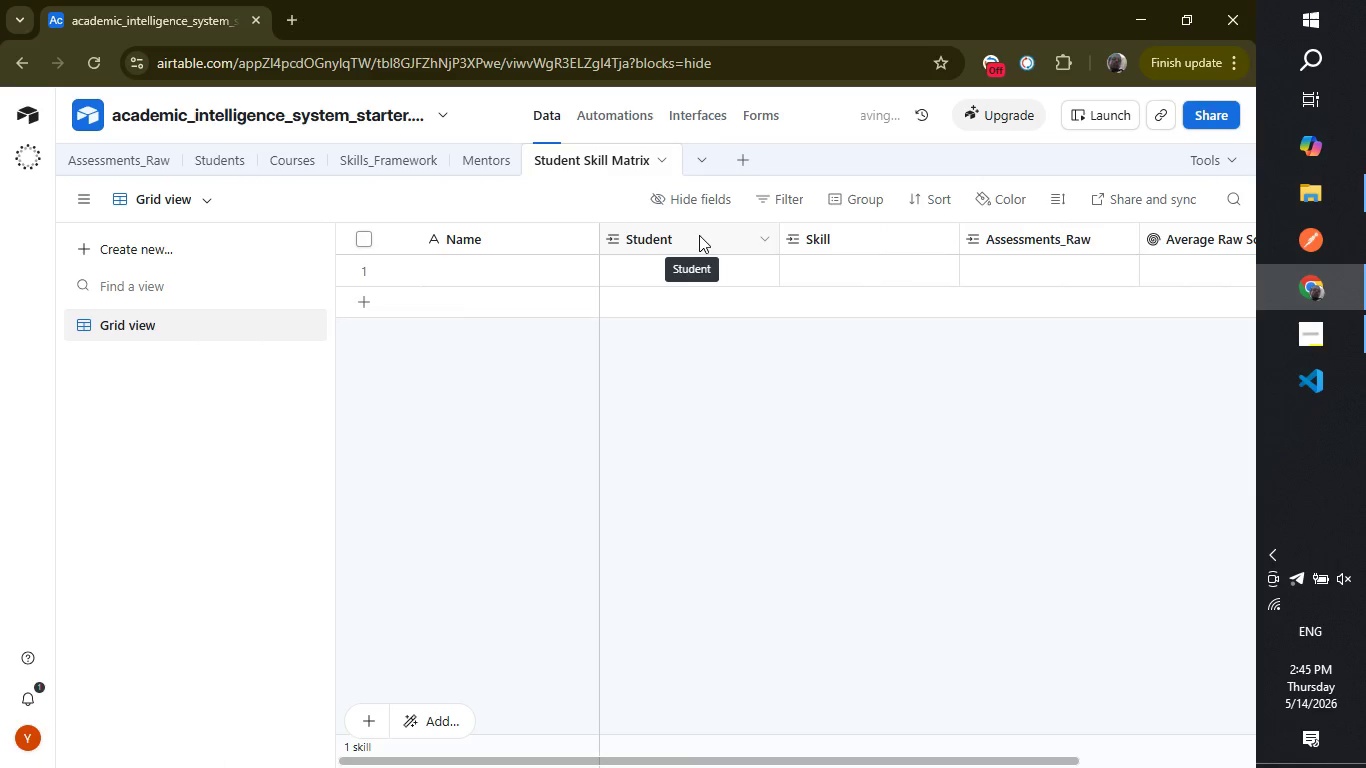 
key(Control+Z)
 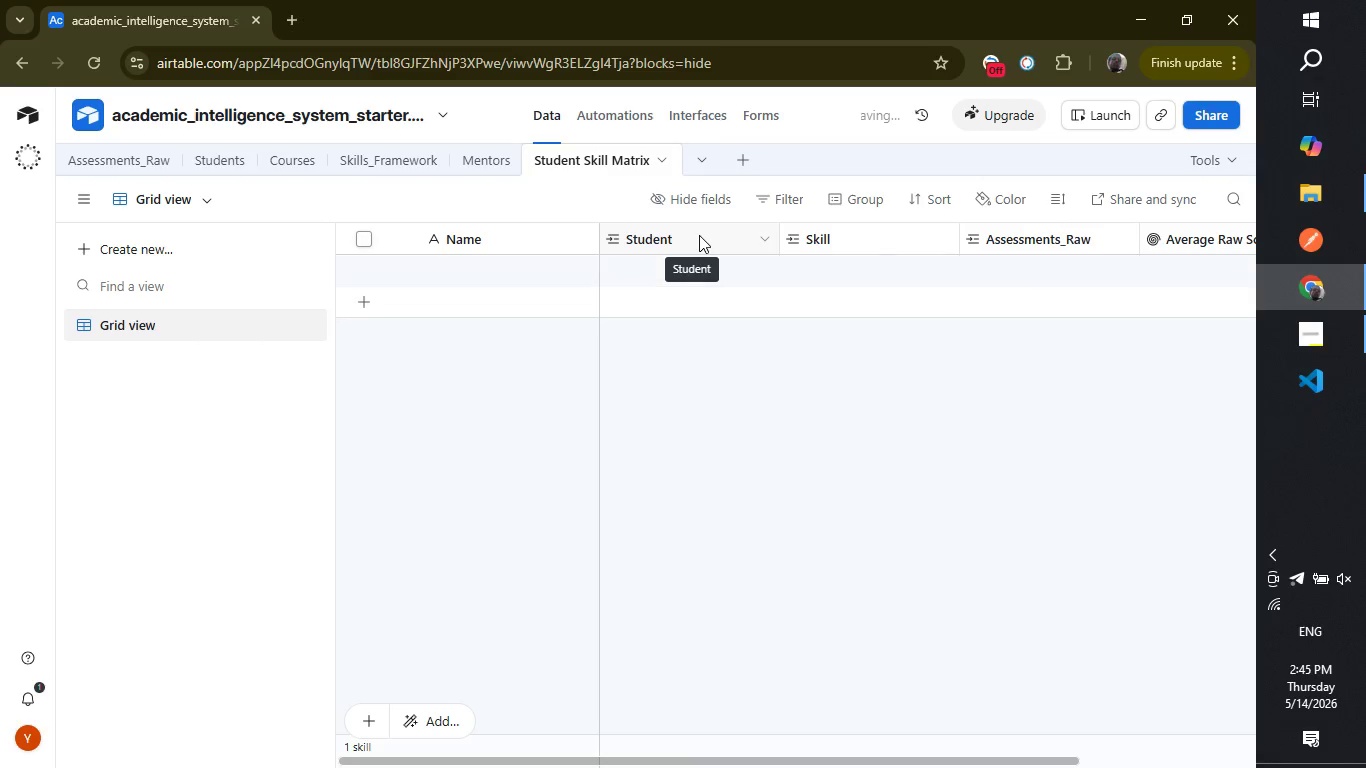 
key(Control+Z)
 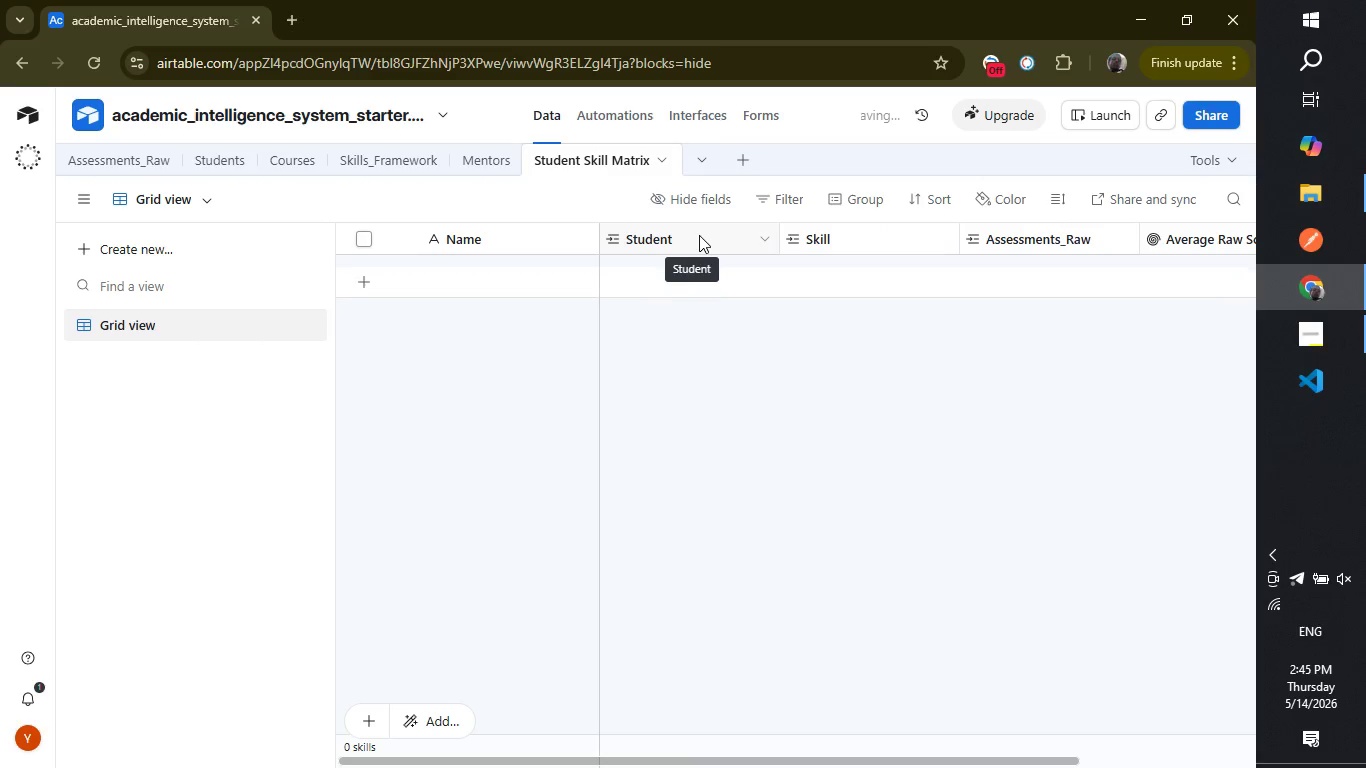 
key(Control+Z)
 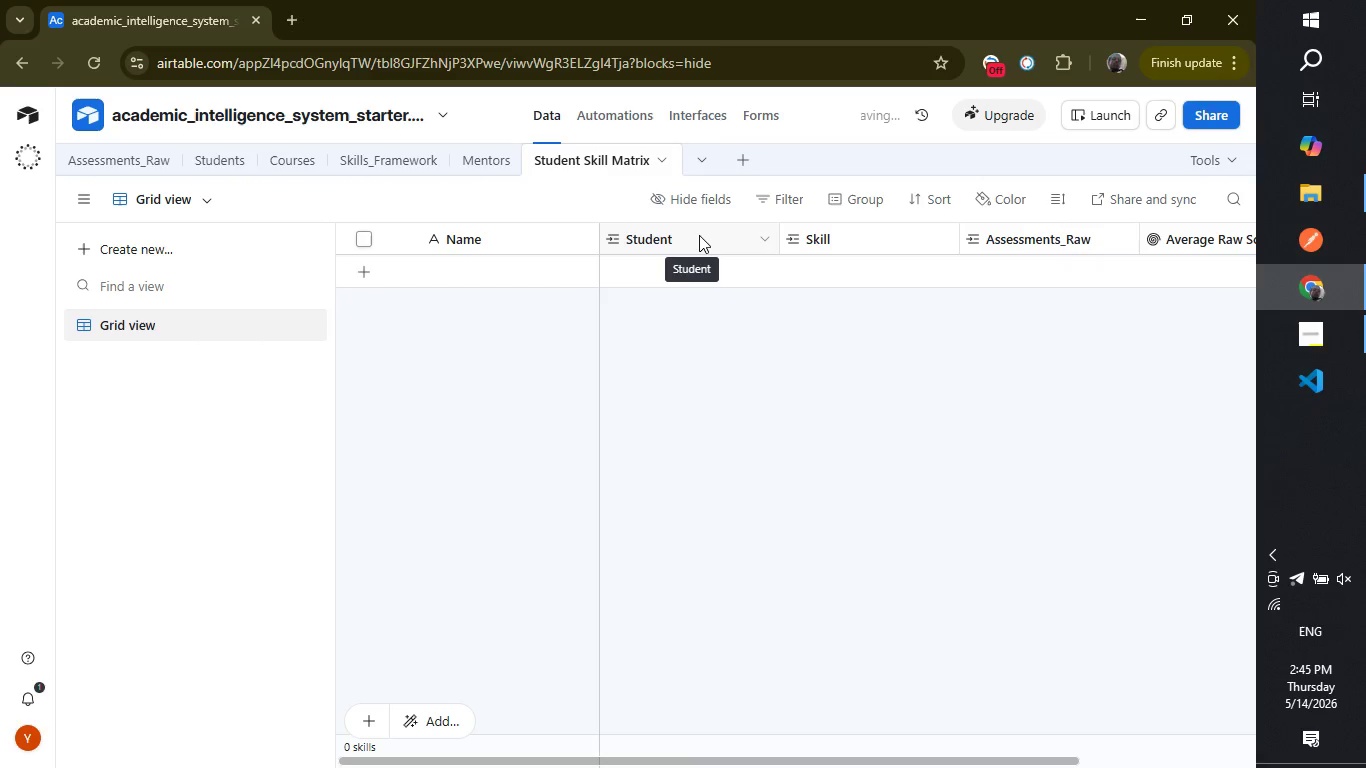 
key(Control+Z)
 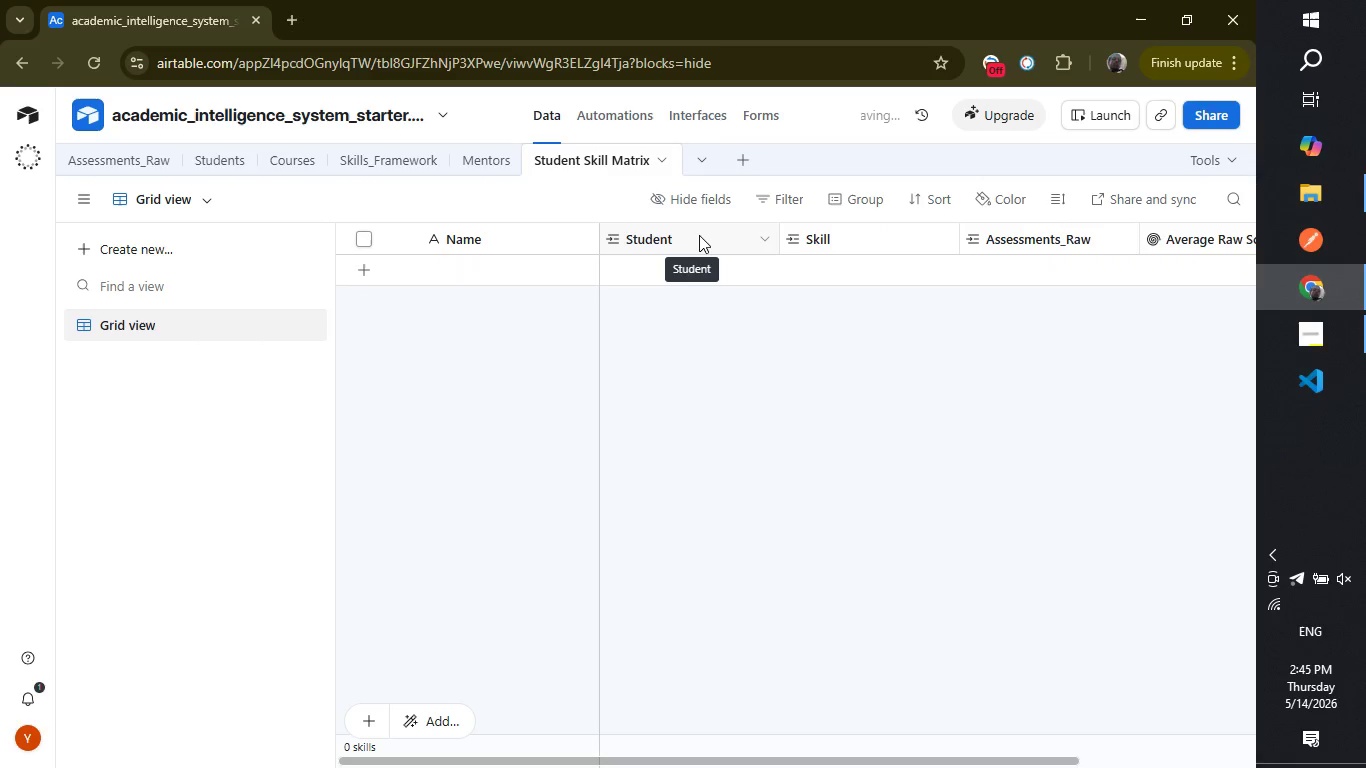 
key(Control+Z)
 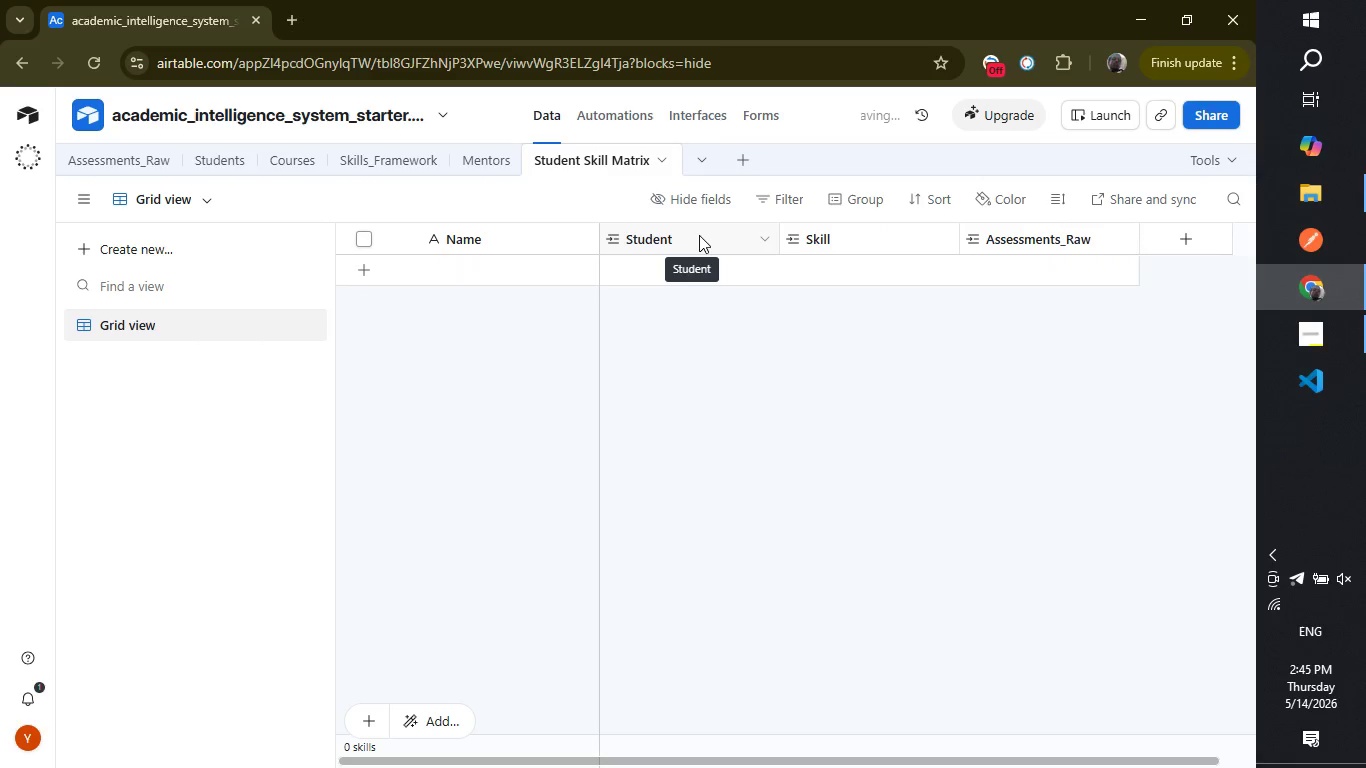 
key(Control+Z)
 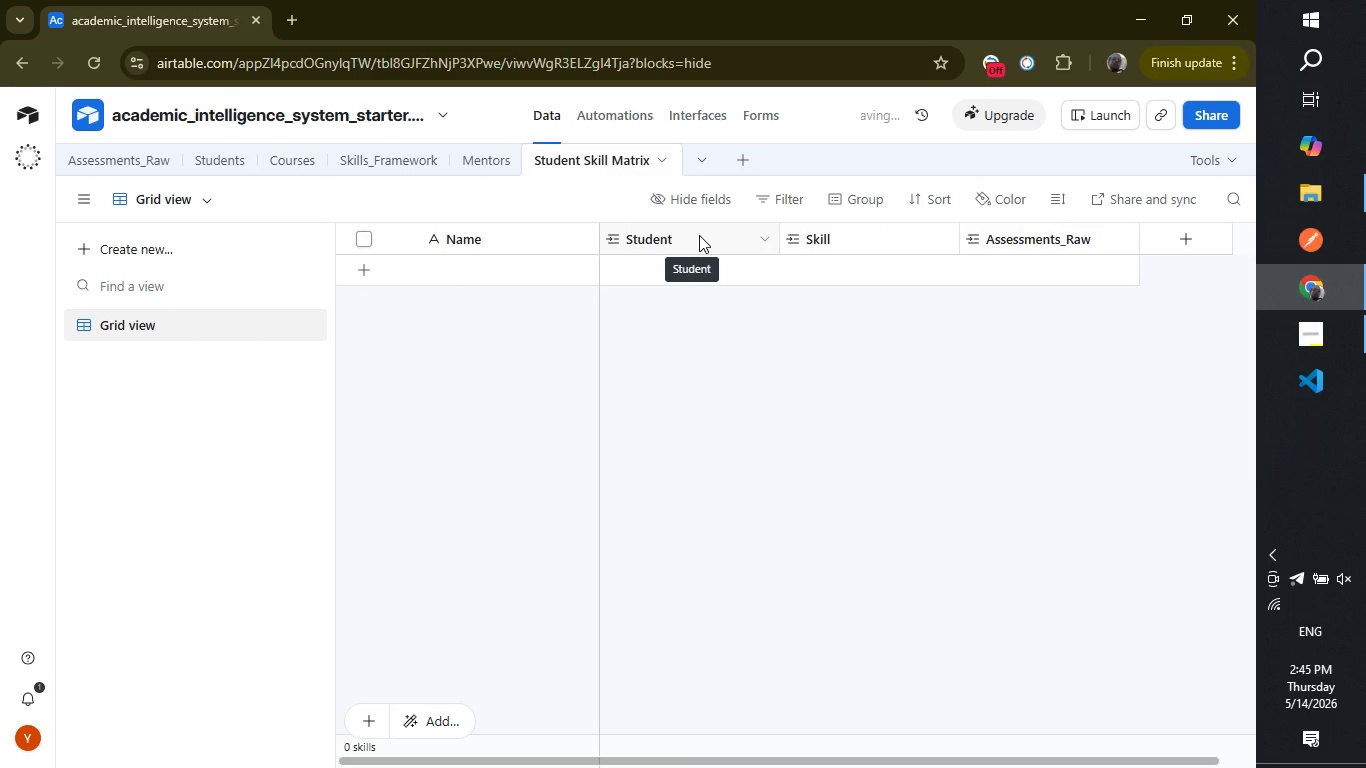 
key(Control+Z)
 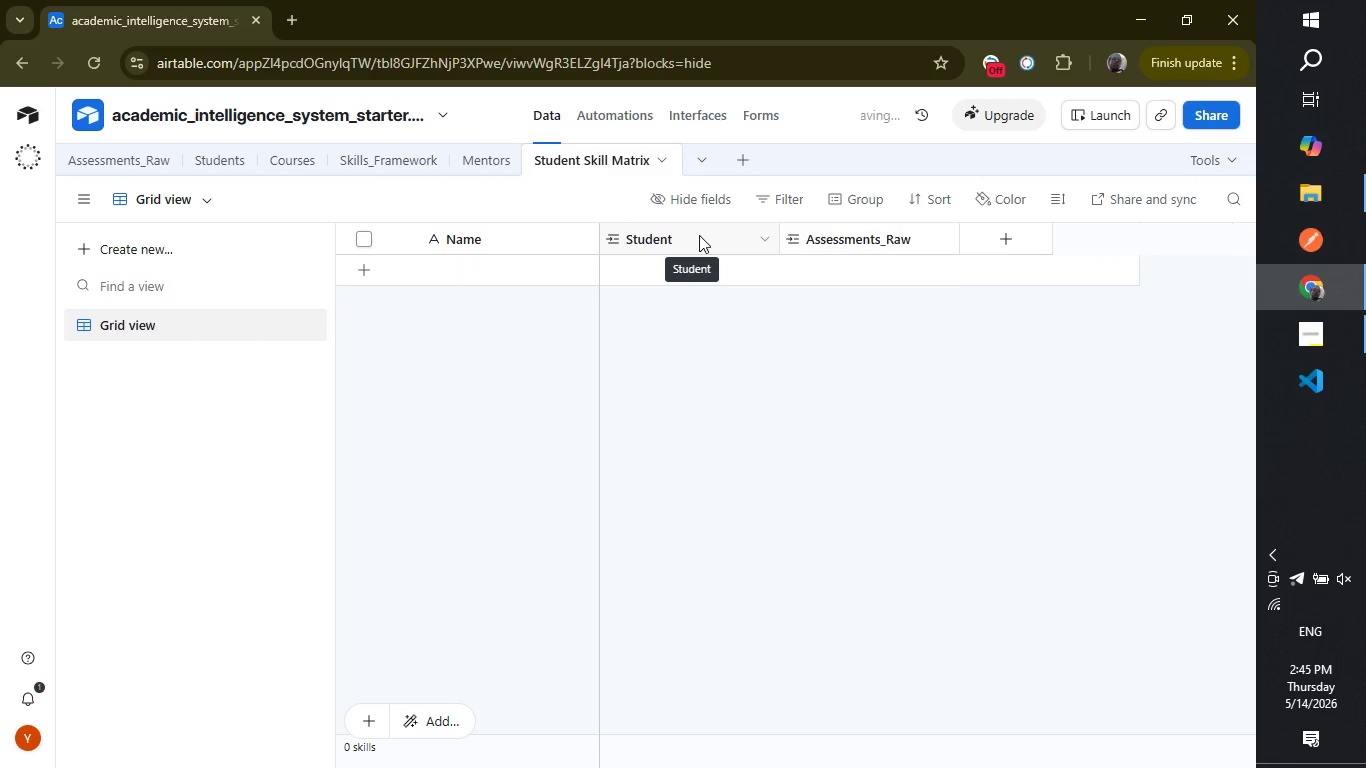 
key(Control+Z)
 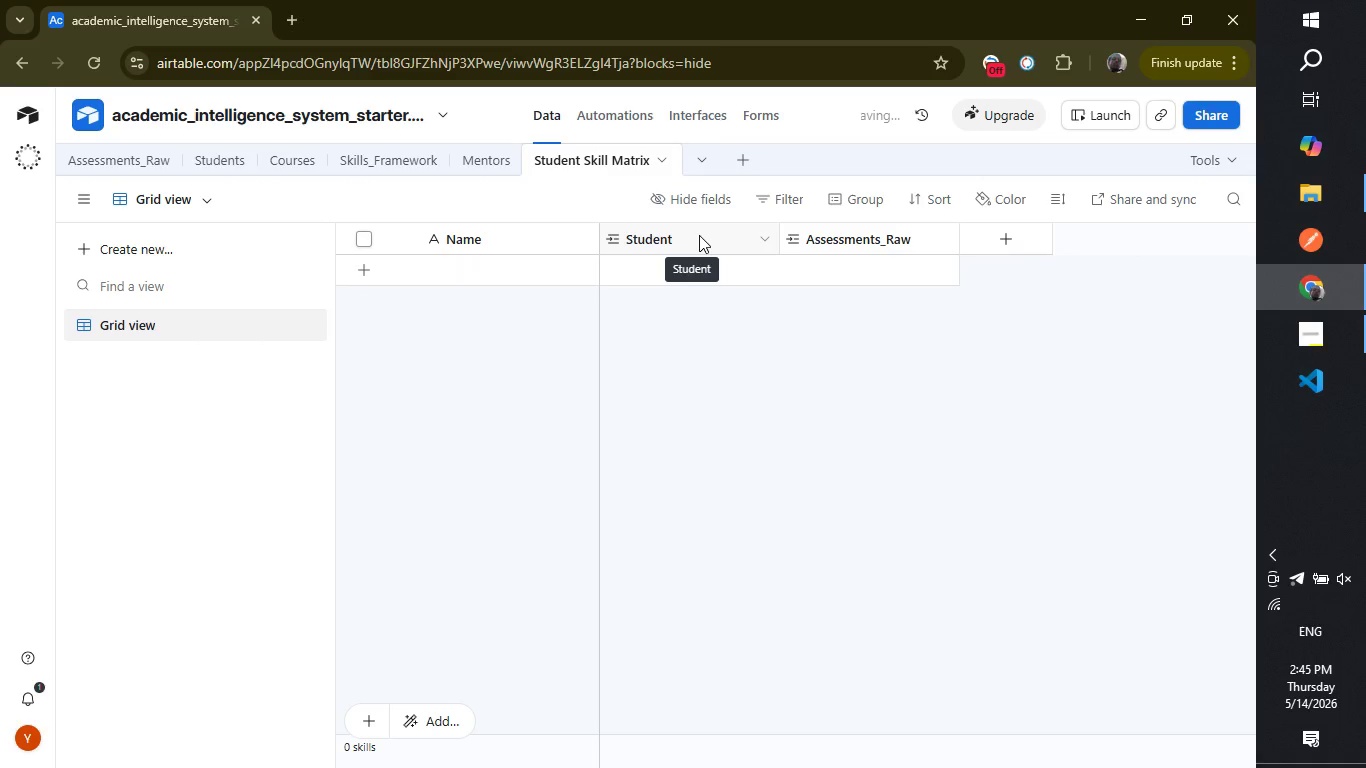 
key(Control+Z)
 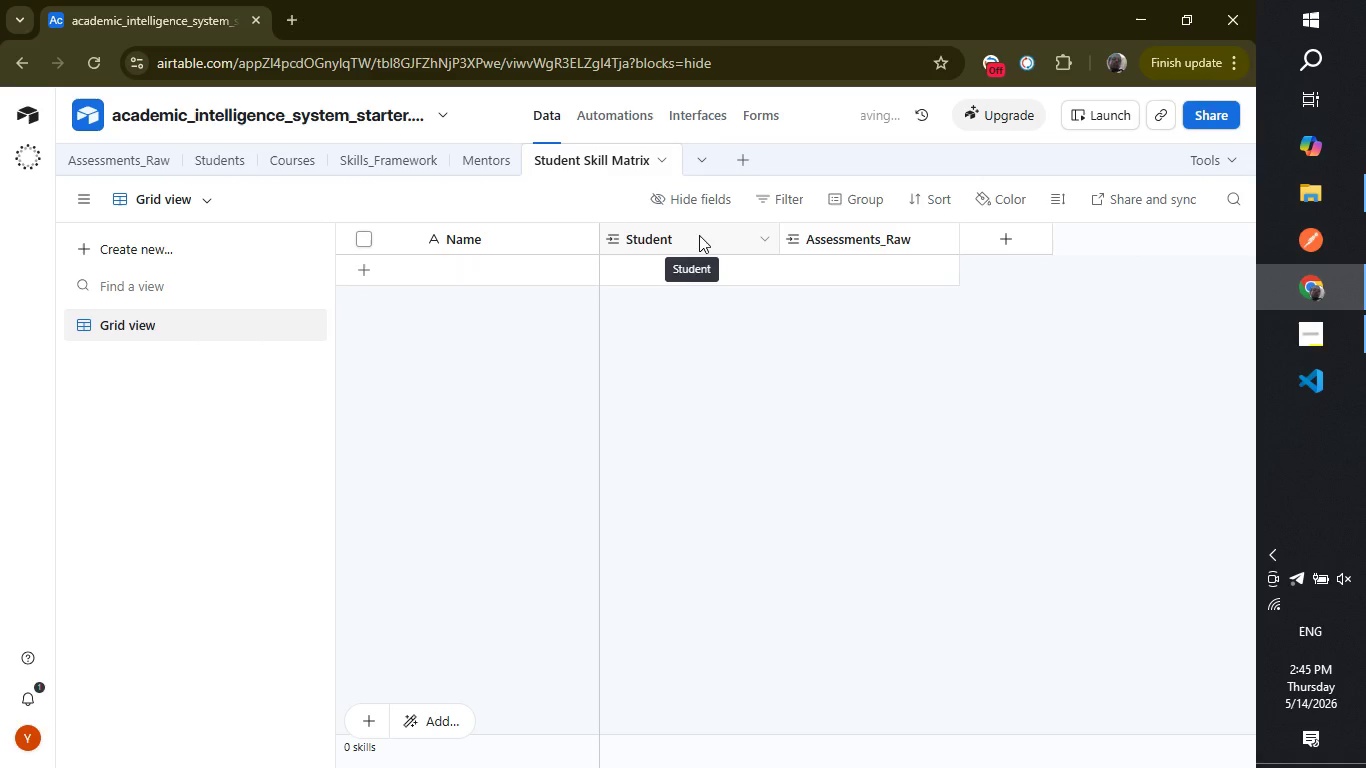 
key(Control+Z)
 